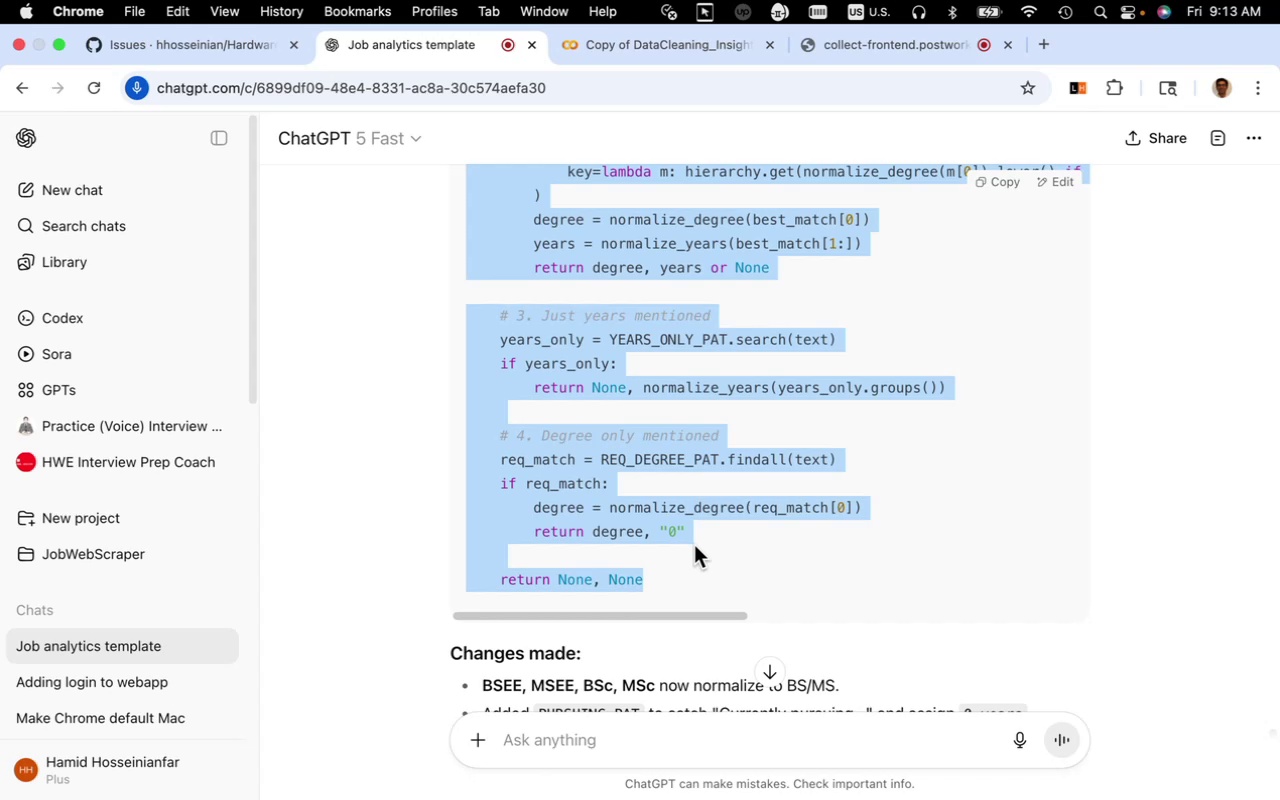 
key(Meta+C)
 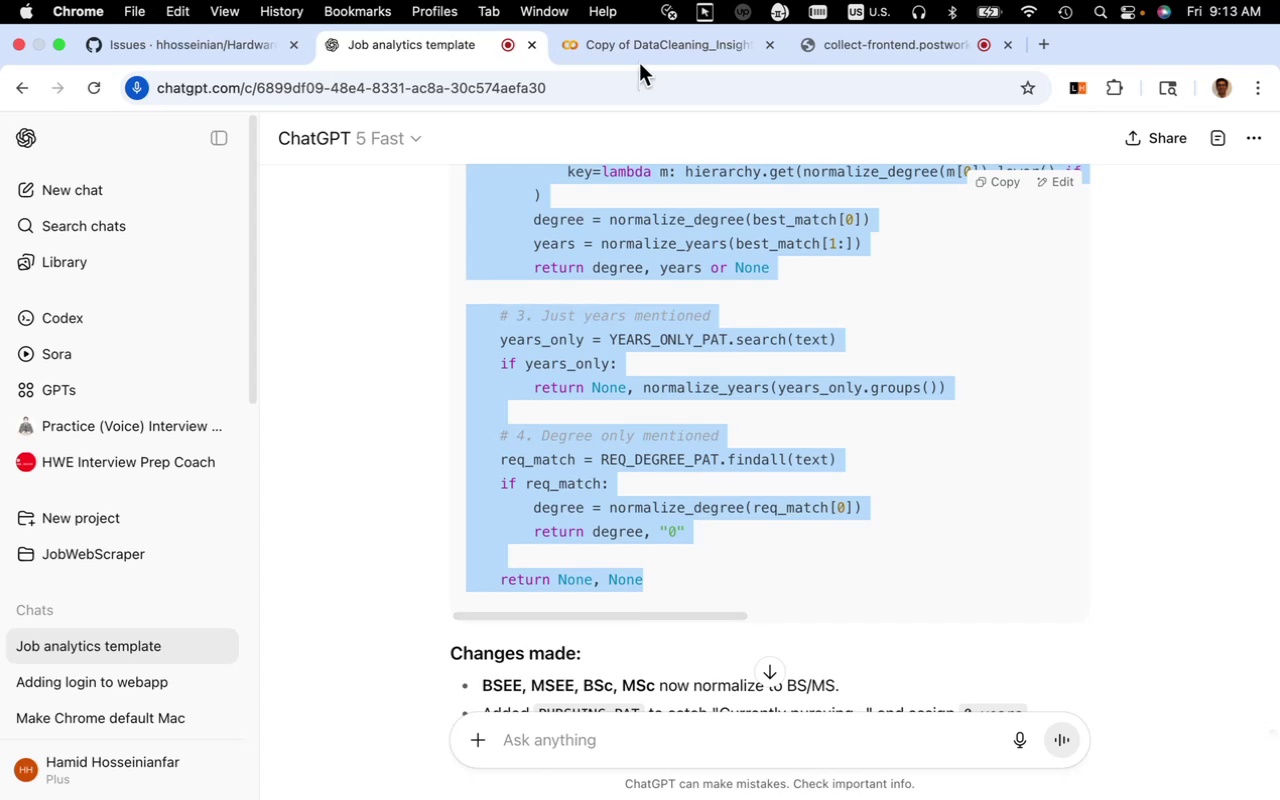 
left_click([639, 51])
 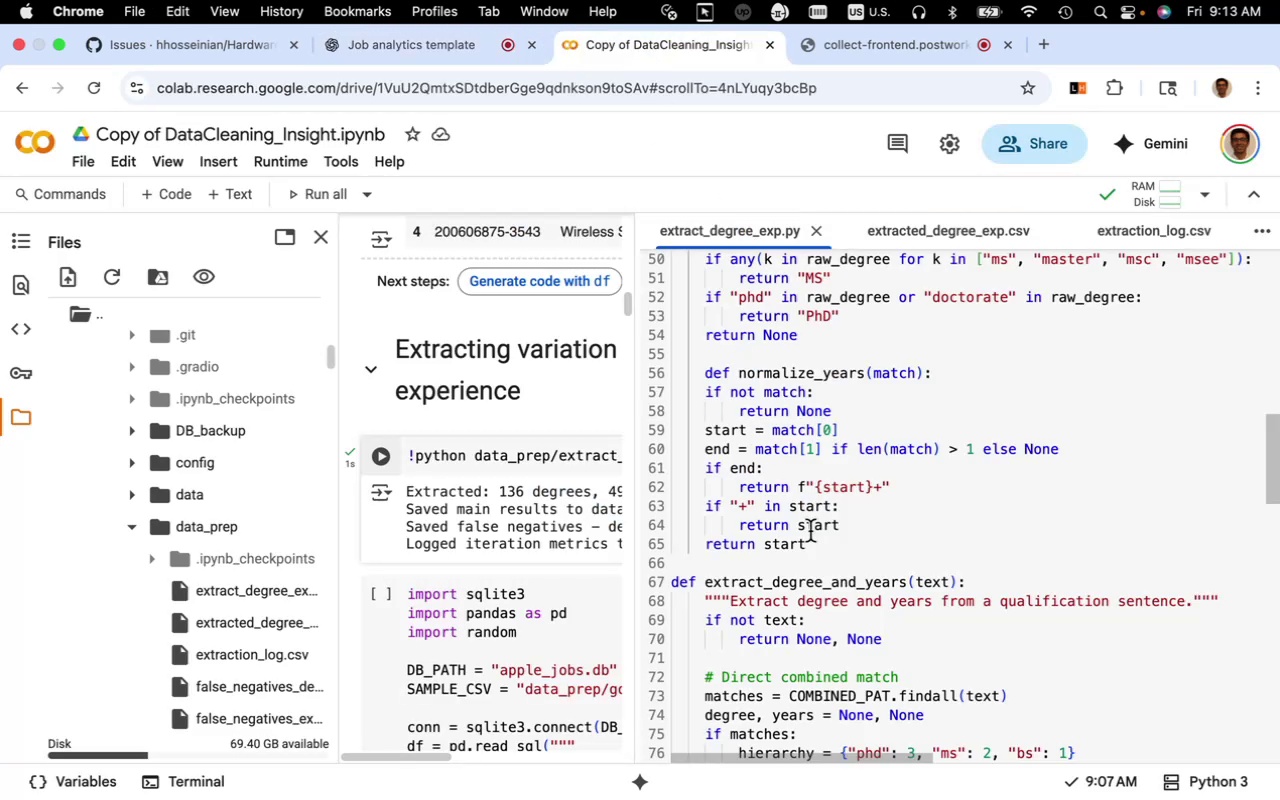 
scroll: coordinate [786, 511], scroll_direction: down, amount: 9.0
 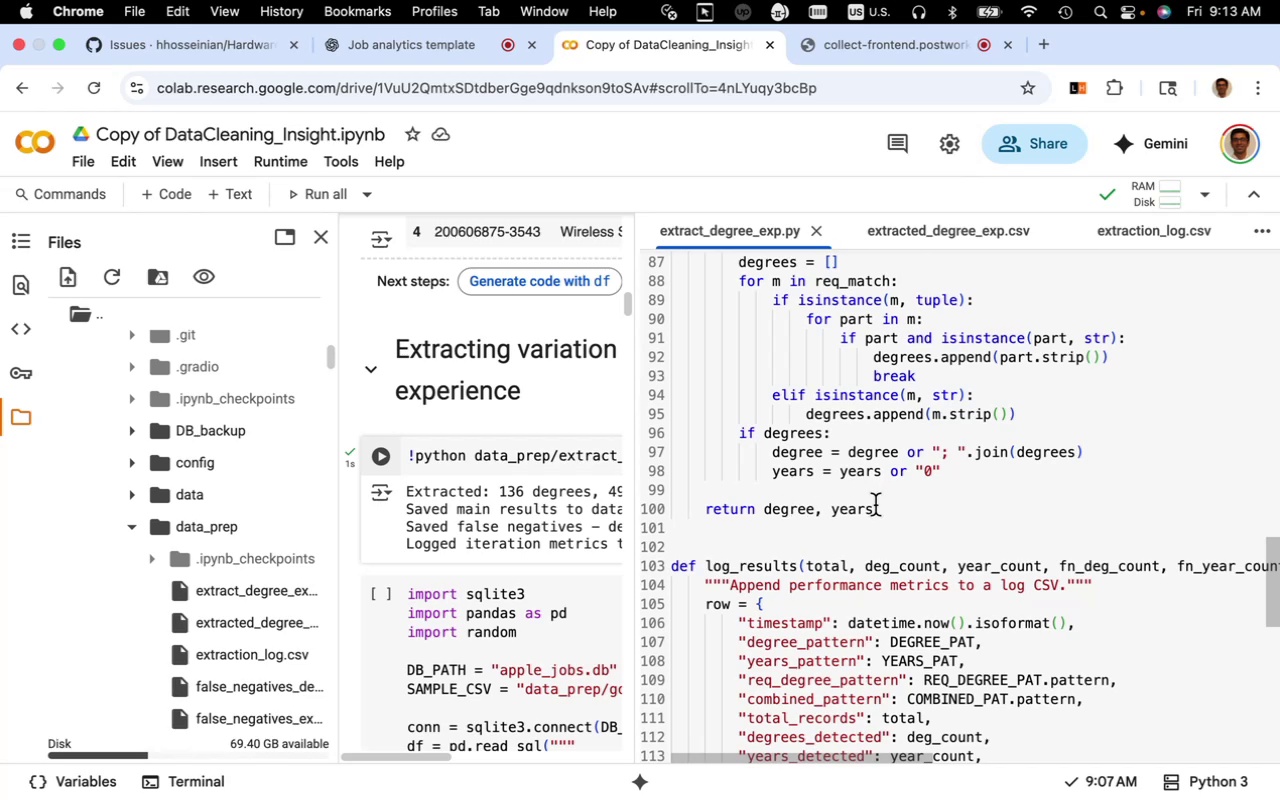 
left_click_drag(start_coordinate=[875, 510], to_coordinate=[683, 428])
 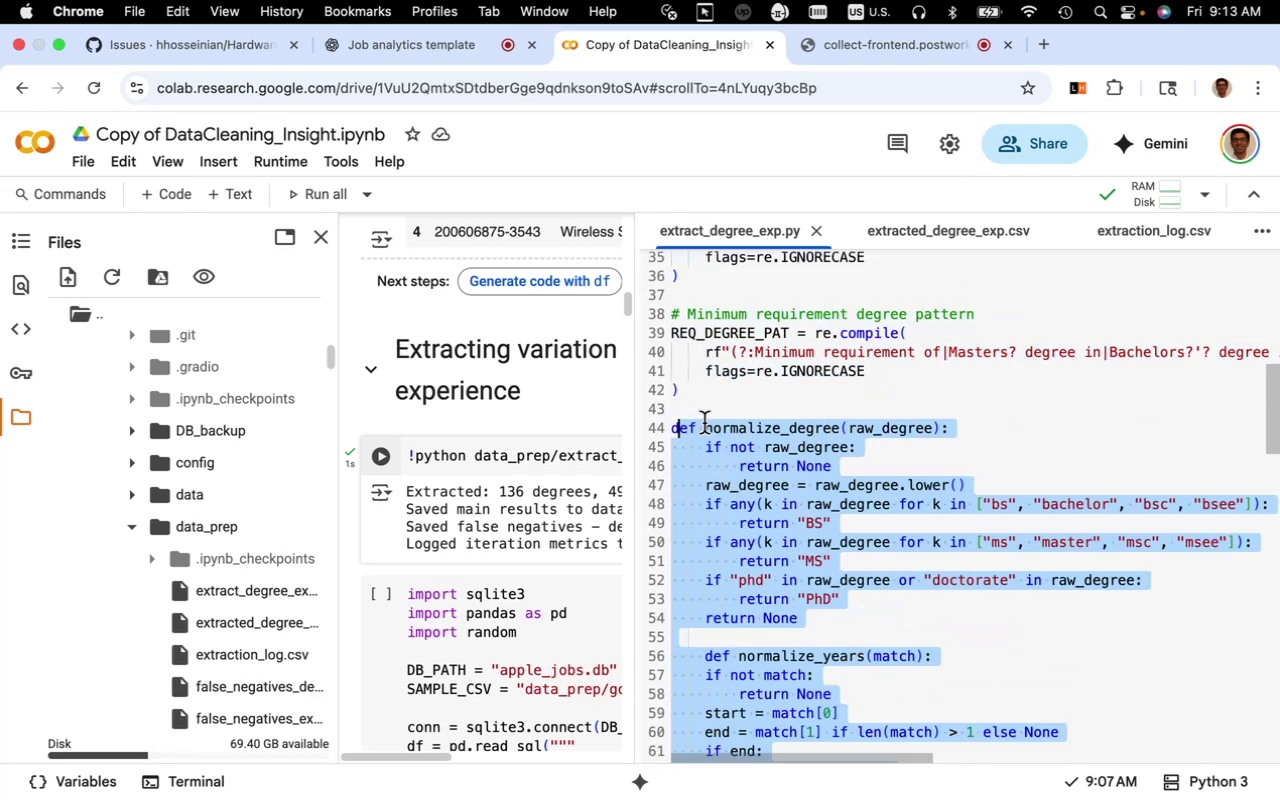 
scroll: coordinate [708, 429], scroll_direction: down, amount: 12.0
 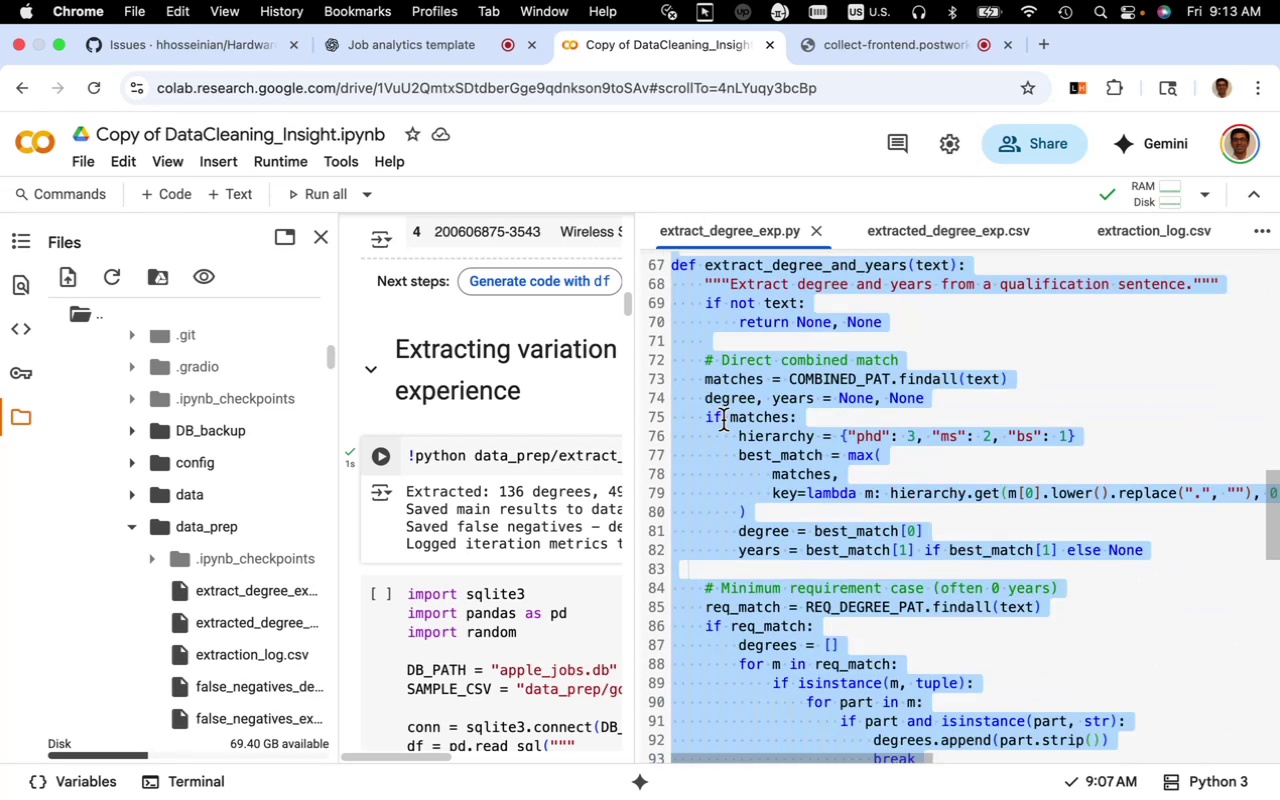 
left_click([723, 420])
 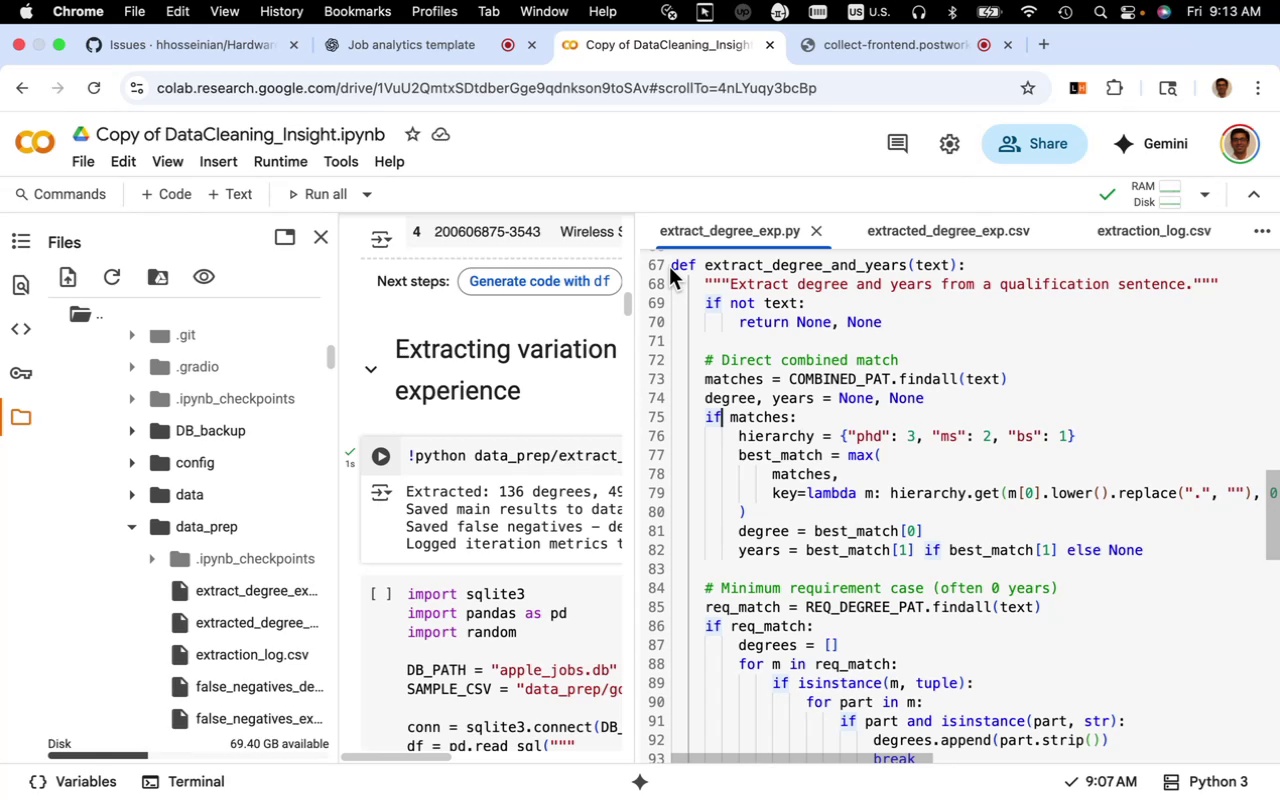 
left_click_drag(start_coordinate=[671, 268], to_coordinate=[875, 555])
 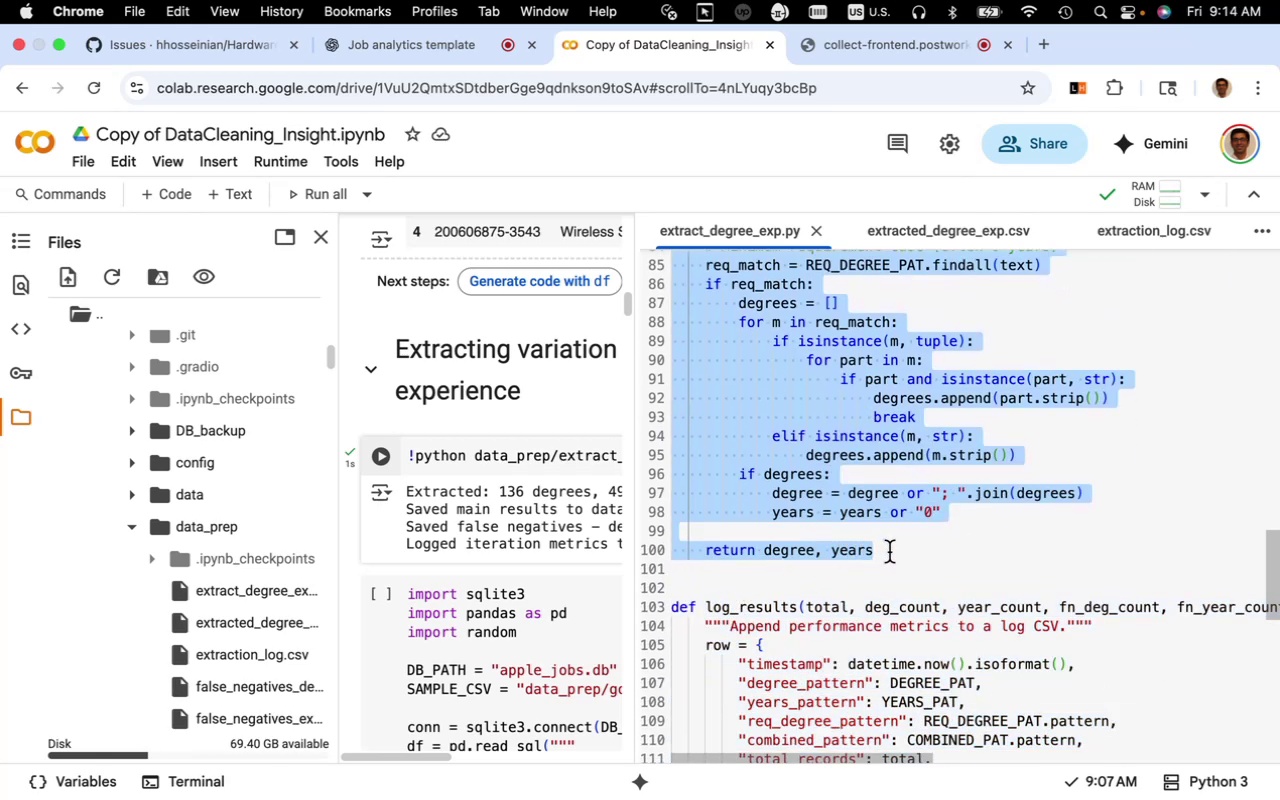 
key(Meta+V)
 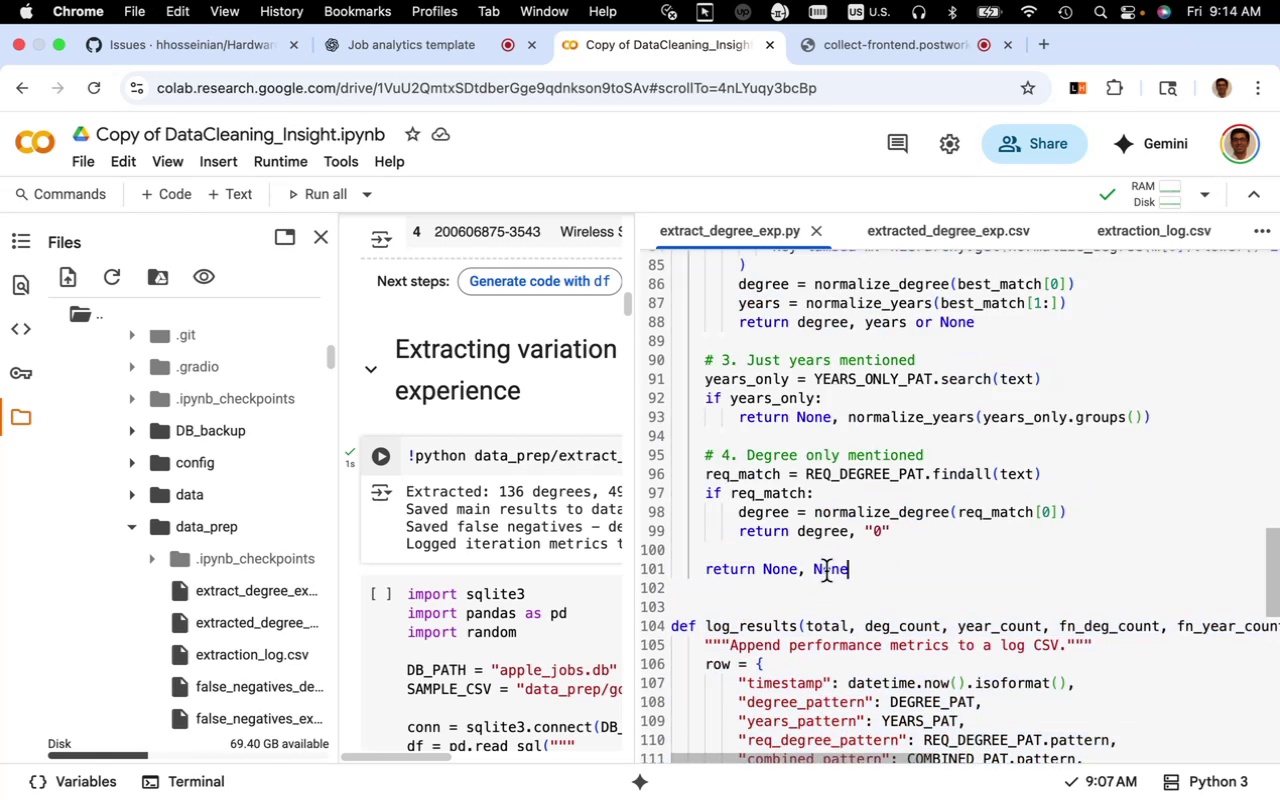 
scroll: coordinate [826, 571], scroll_direction: up, amount: 4.0
 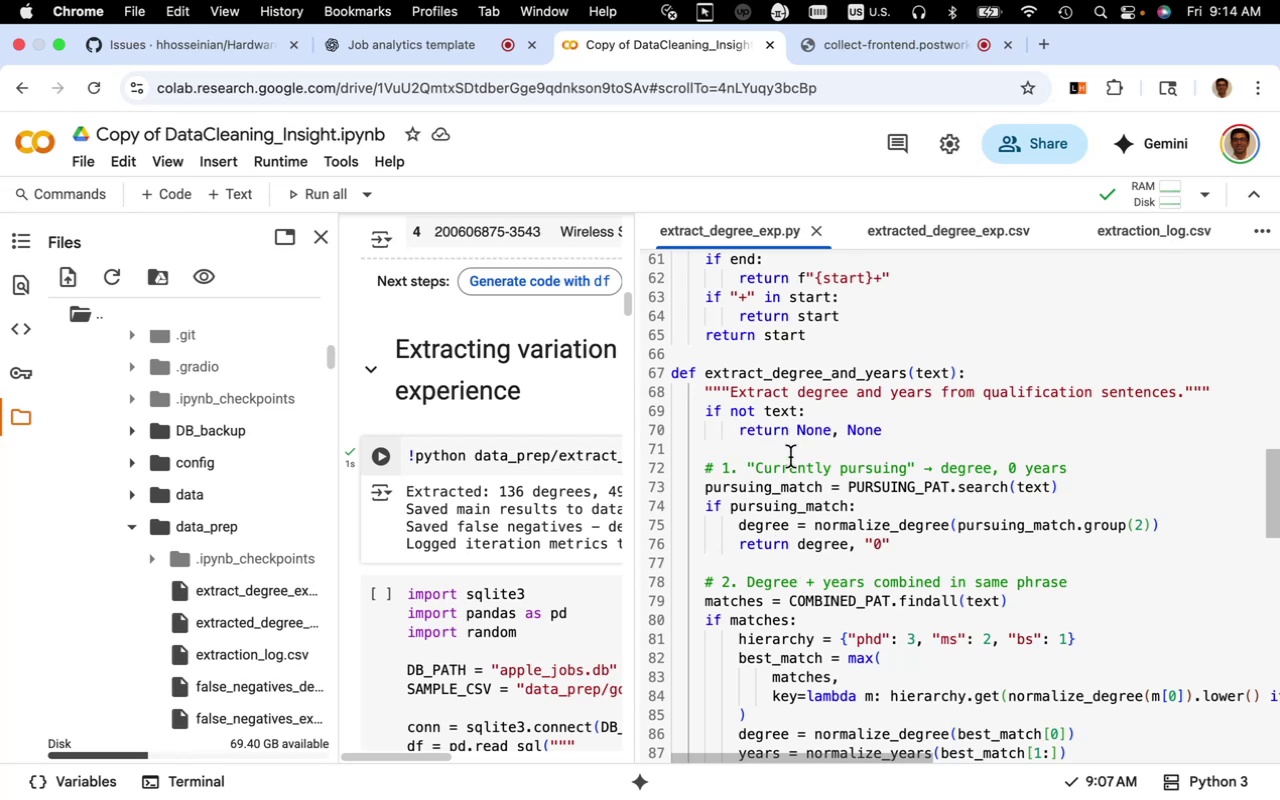 
key(Meta+S)
 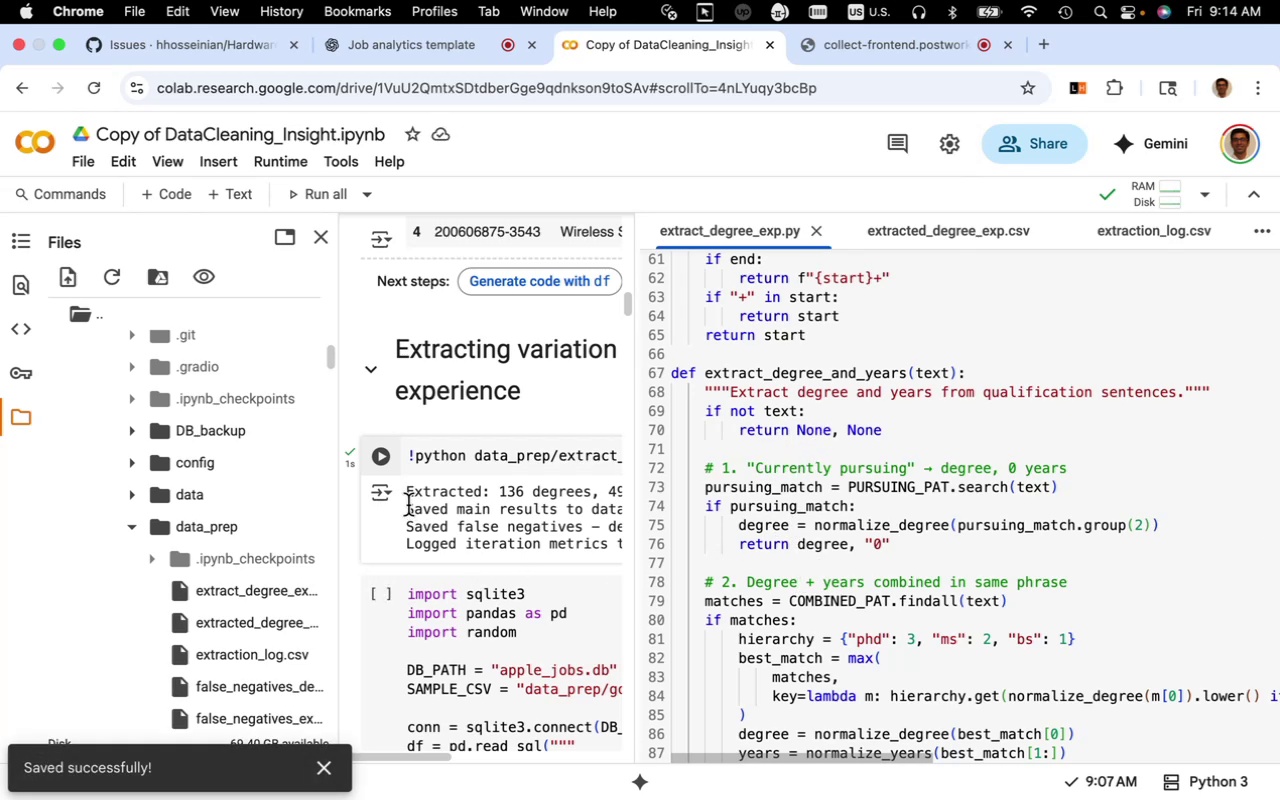 
wait(5.08)
 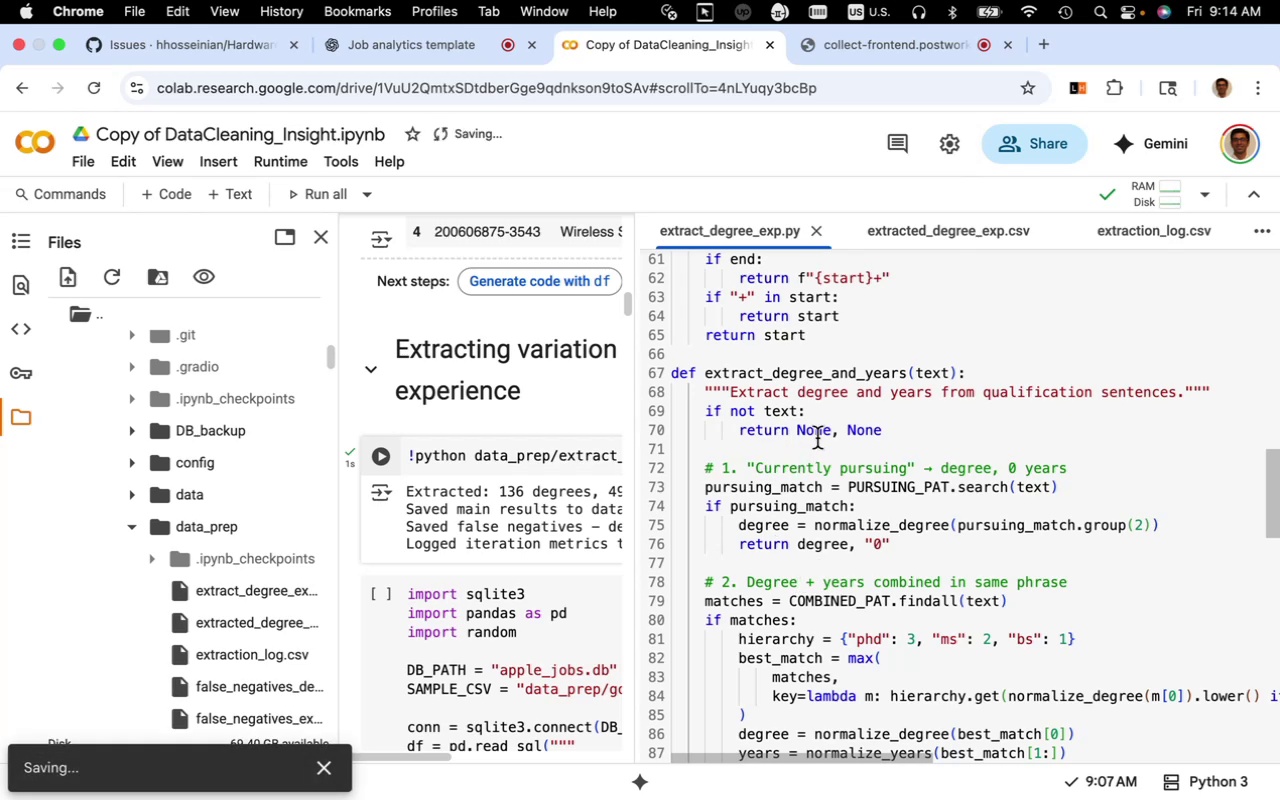 
left_click([383, 454])
 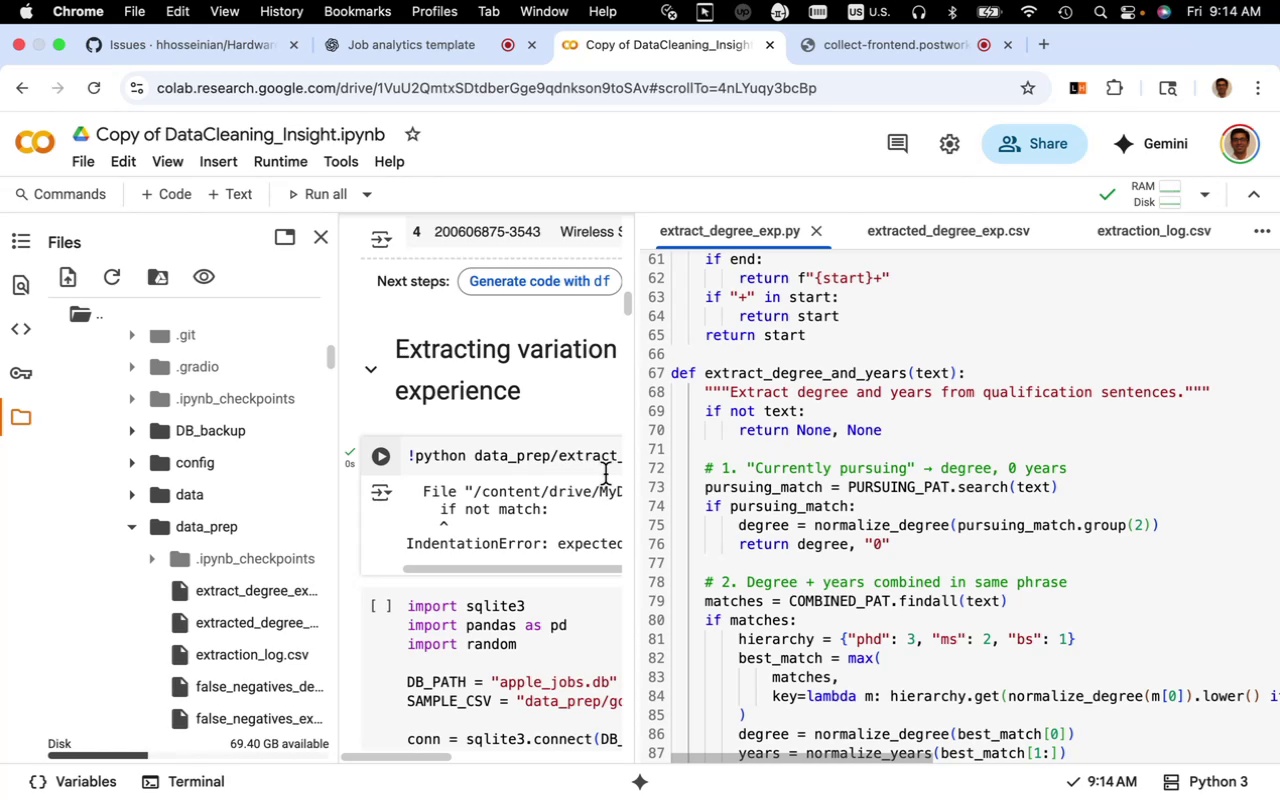 
left_click_drag(start_coordinate=[637, 466], to_coordinate=[474, 438])
 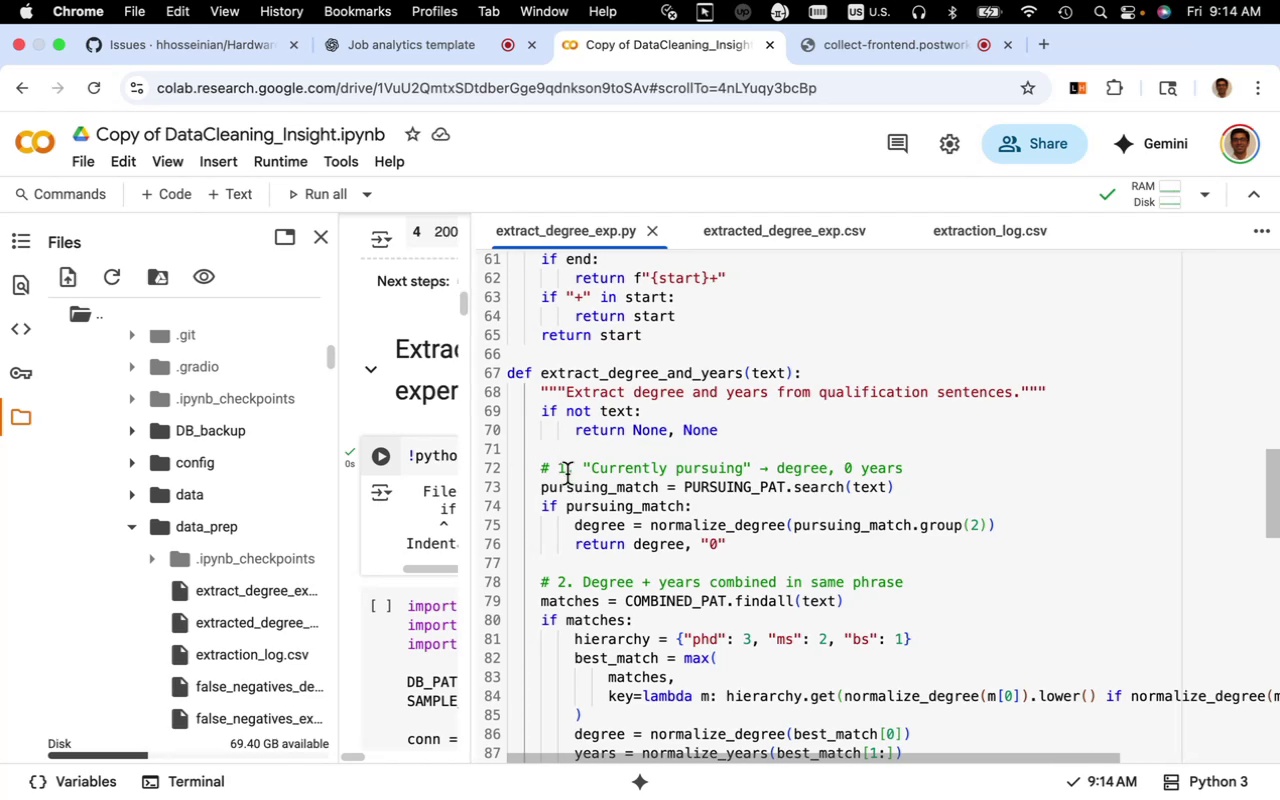 
scroll: coordinate [581, 492], scroll_direction: up, amount: 9.0
 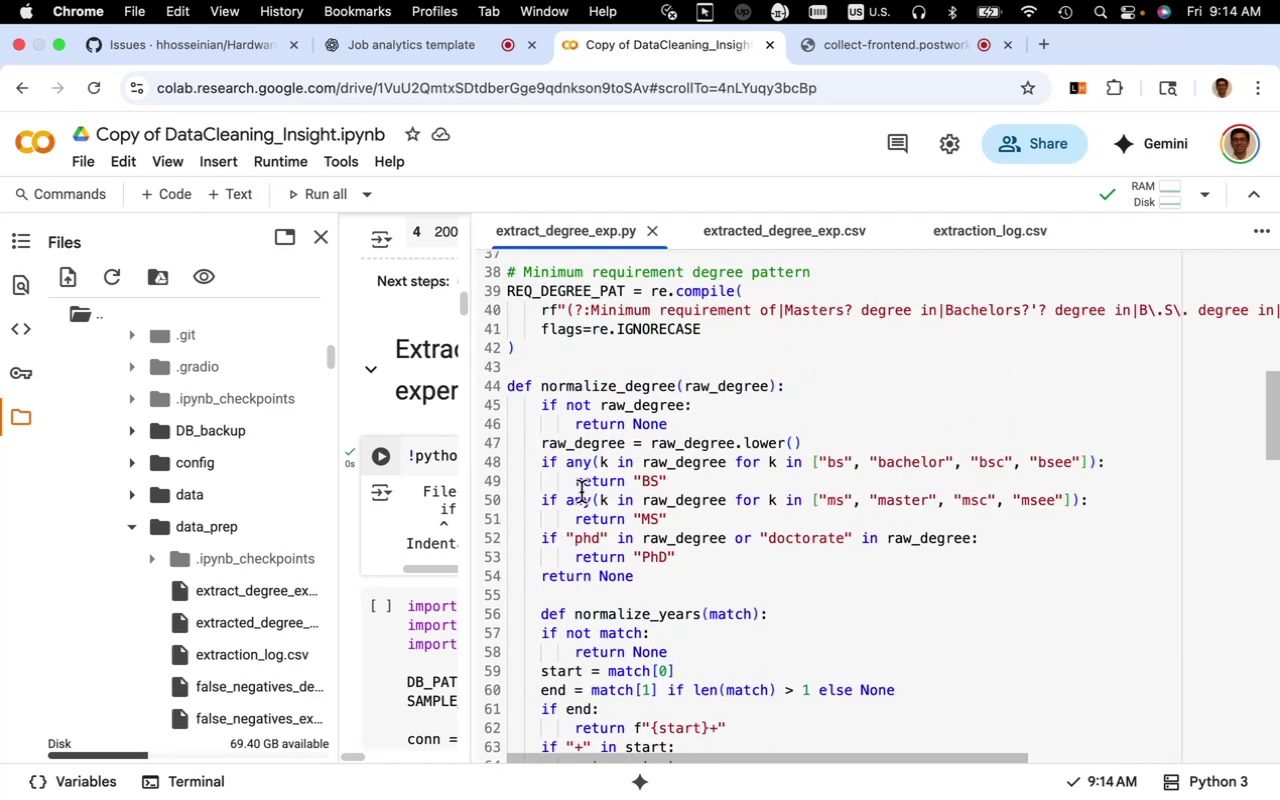 
scroll: coordinate [581, 492], scroll_direction: down, amount: 5.0
 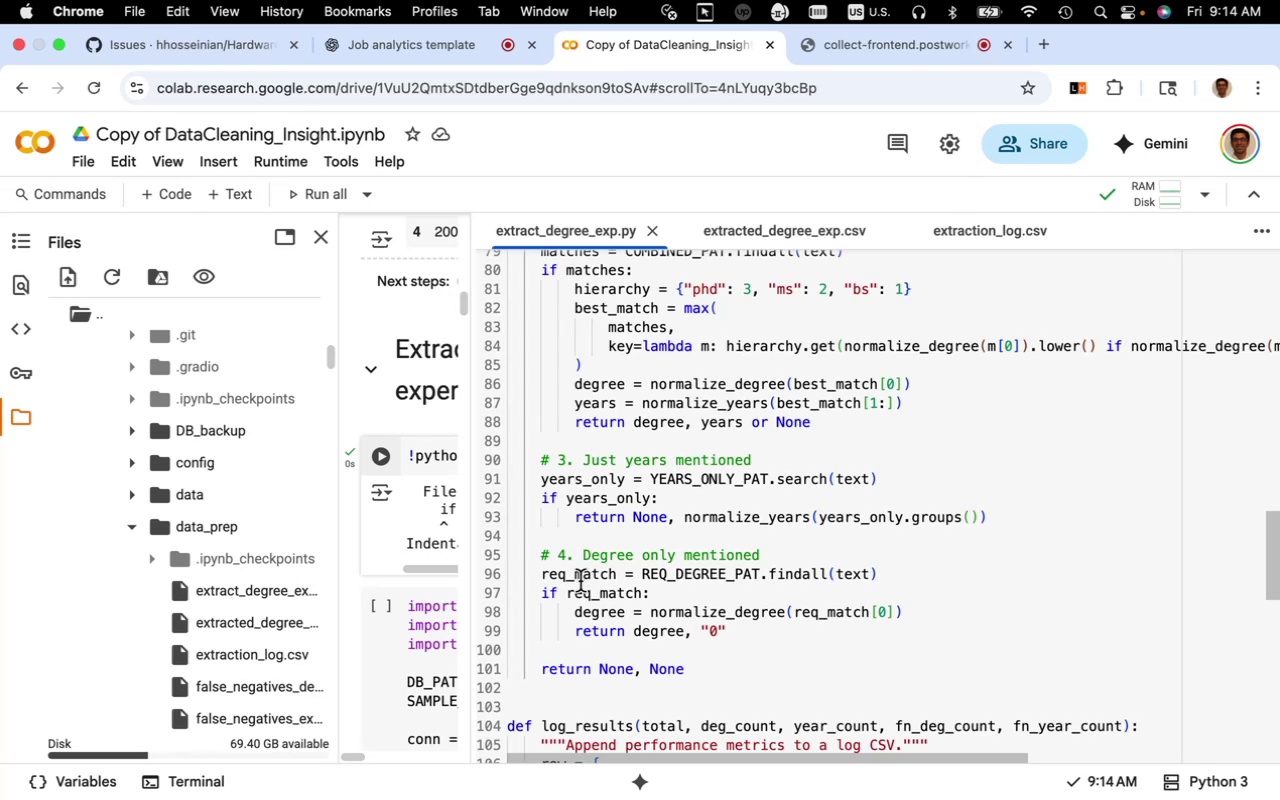 
wait(5.17)
 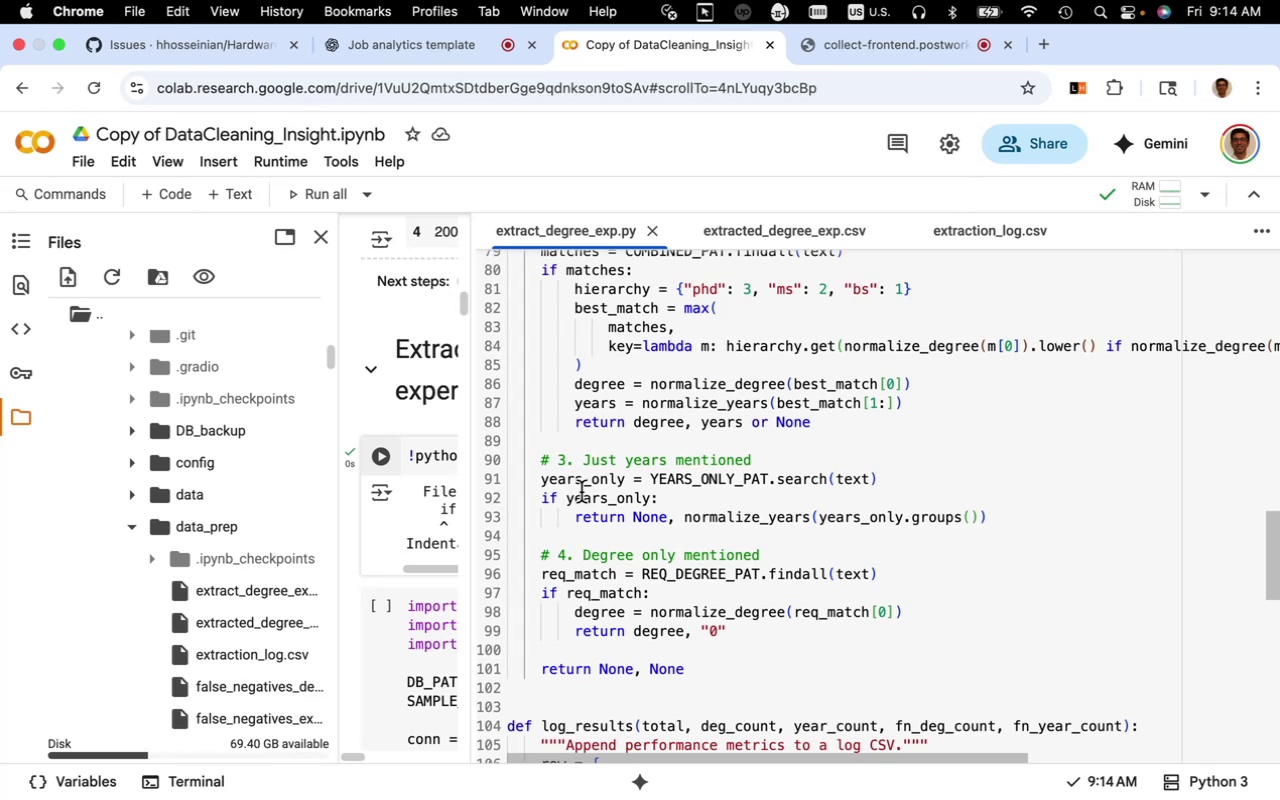 
scroll: coordinate [580, 581], scroll_direction: up, amount: 6.0
 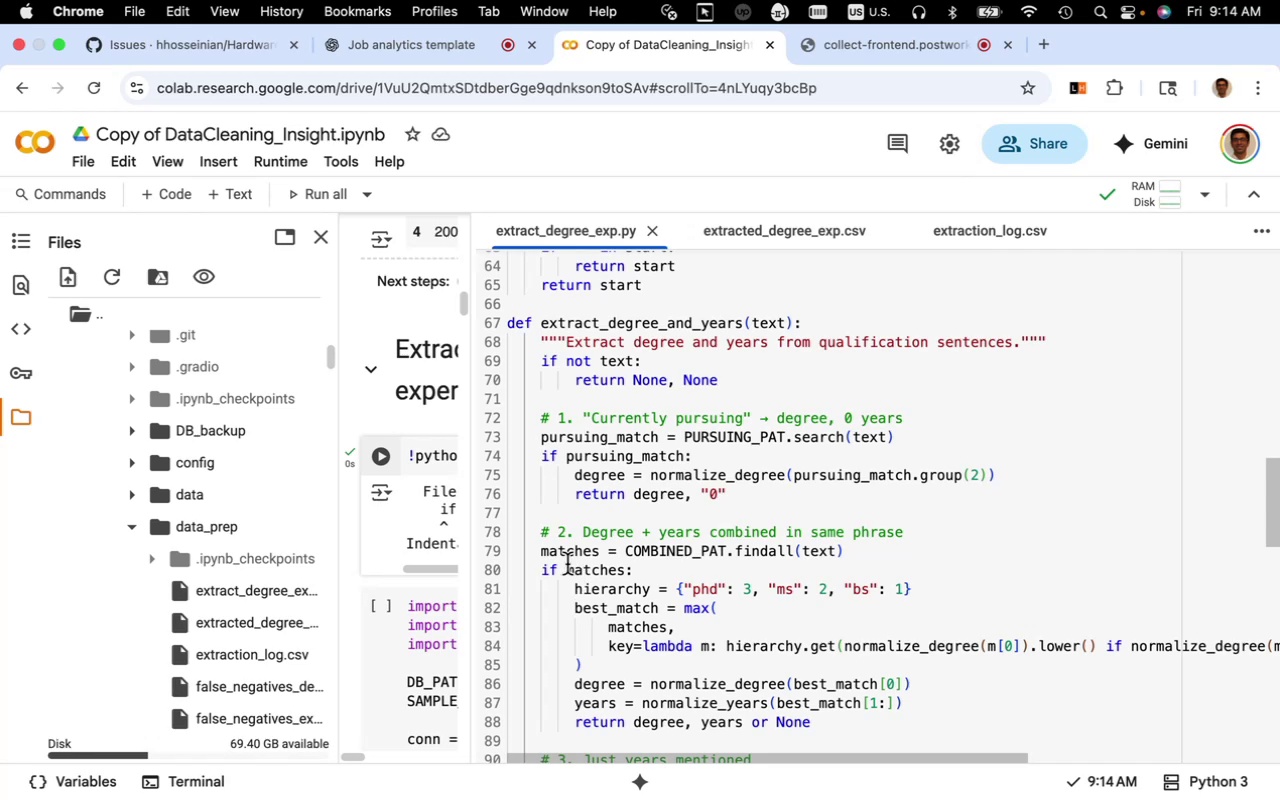 
wait(6.68)
 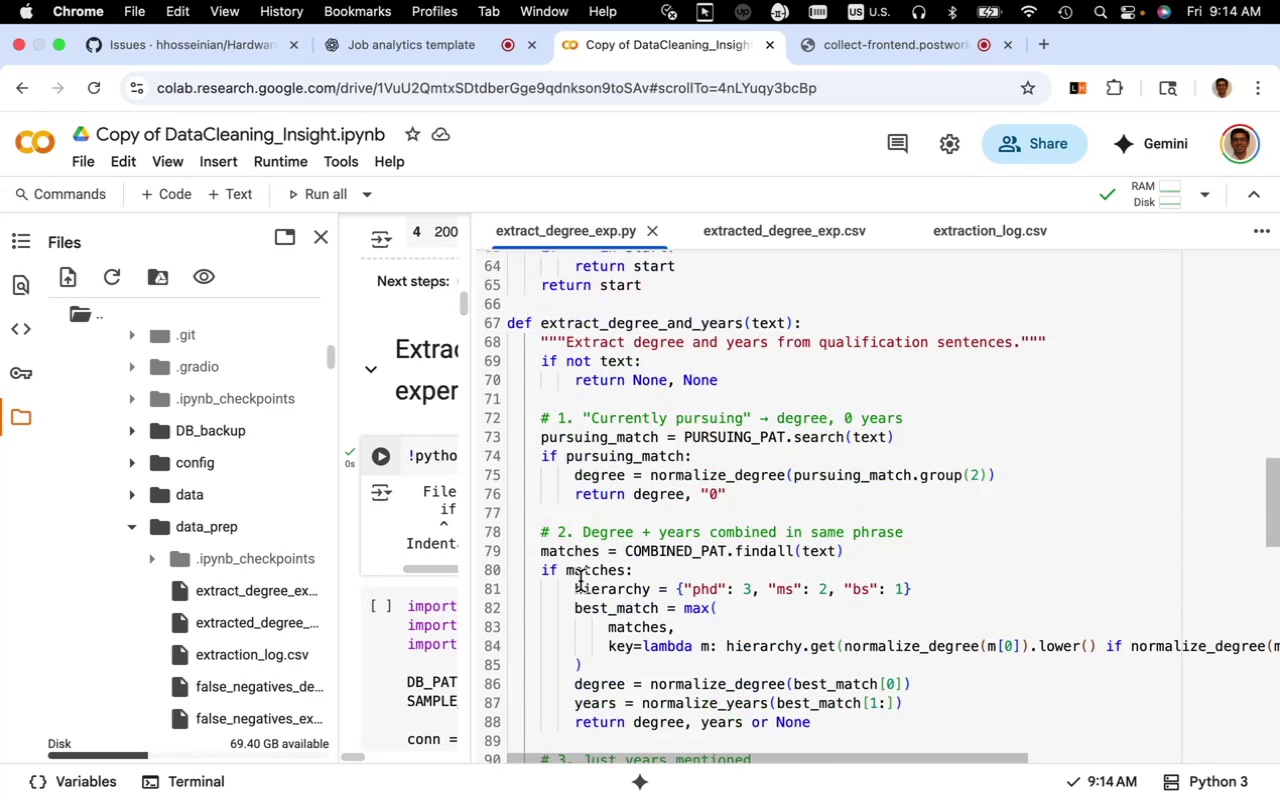 
left_click_drag(start_coordinate=[471, 482], to_coordinate=[444, 421])
 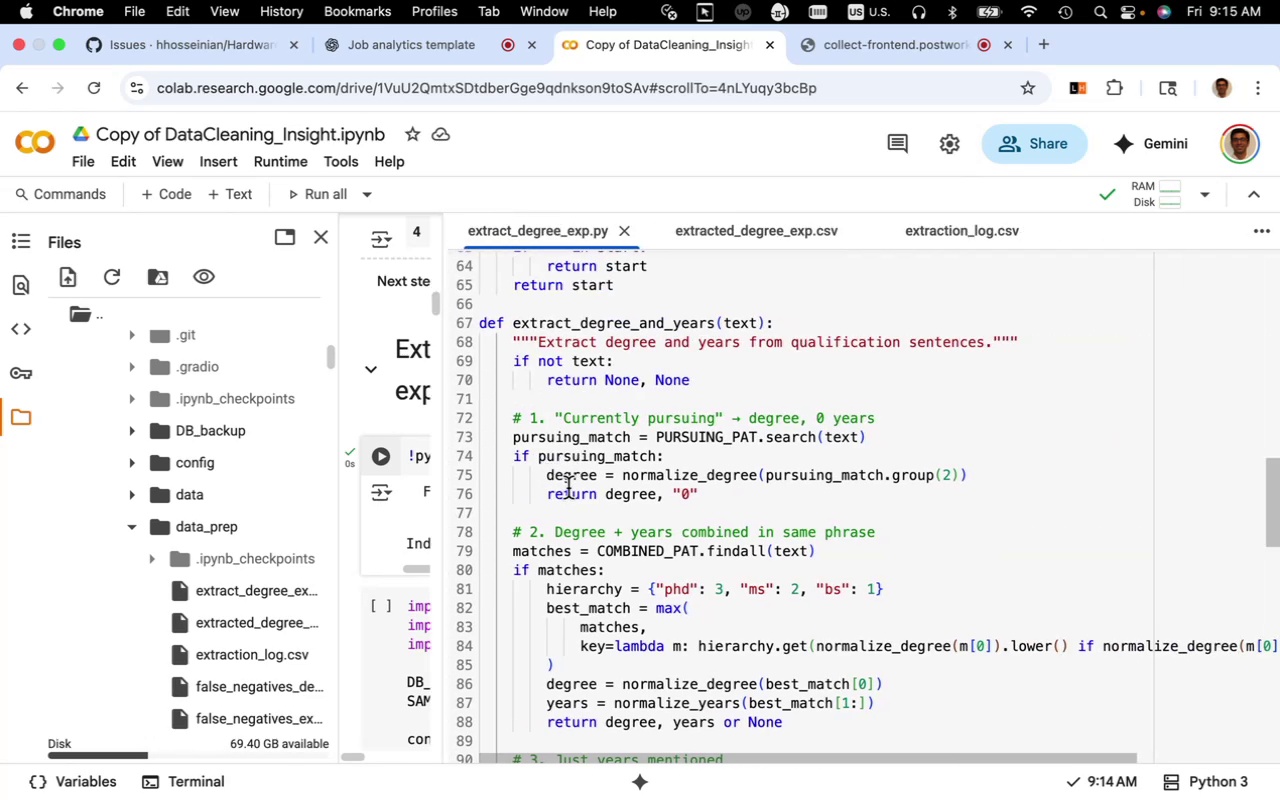 
scroll: coordinate [571, 490], scroll_direction: down, amount: 7.0
 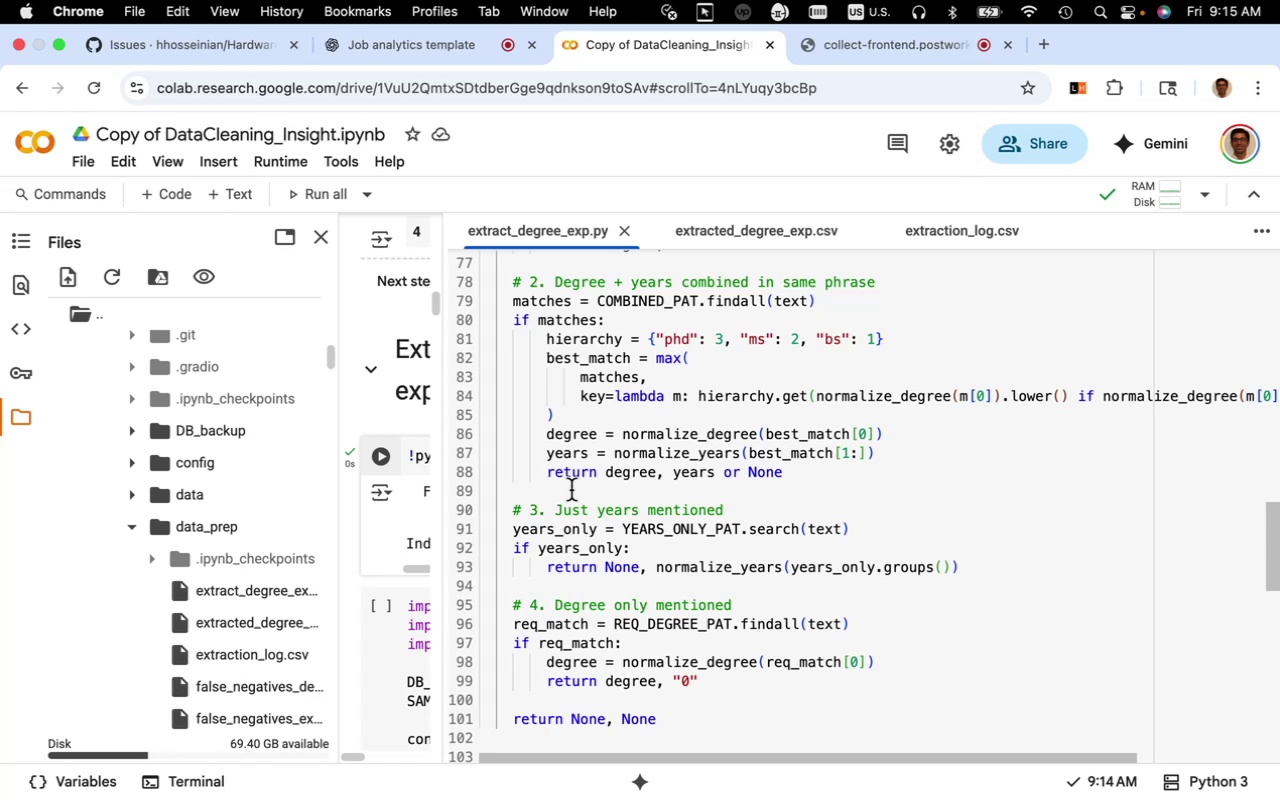 
wait(6.85)
 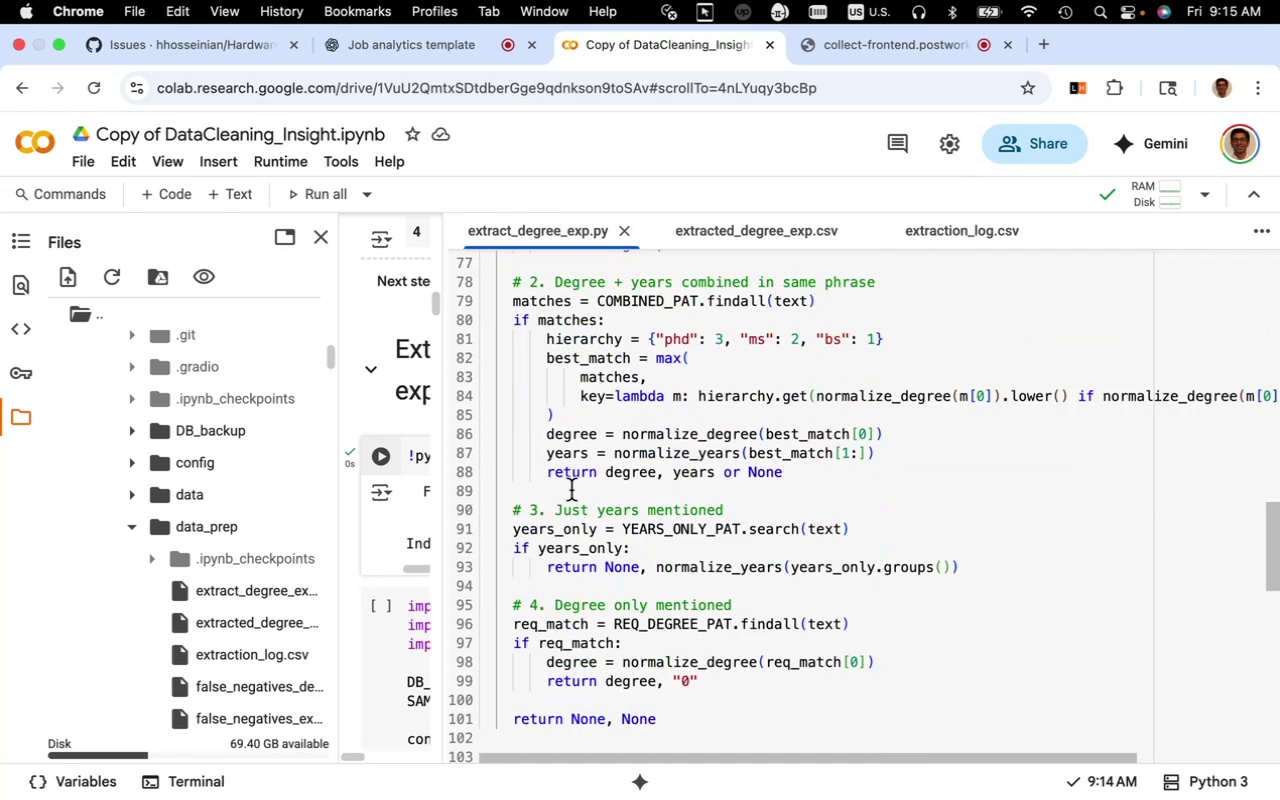 
scroll: coordinate [571, 490], scroll_direction: up, amount: 7.0
 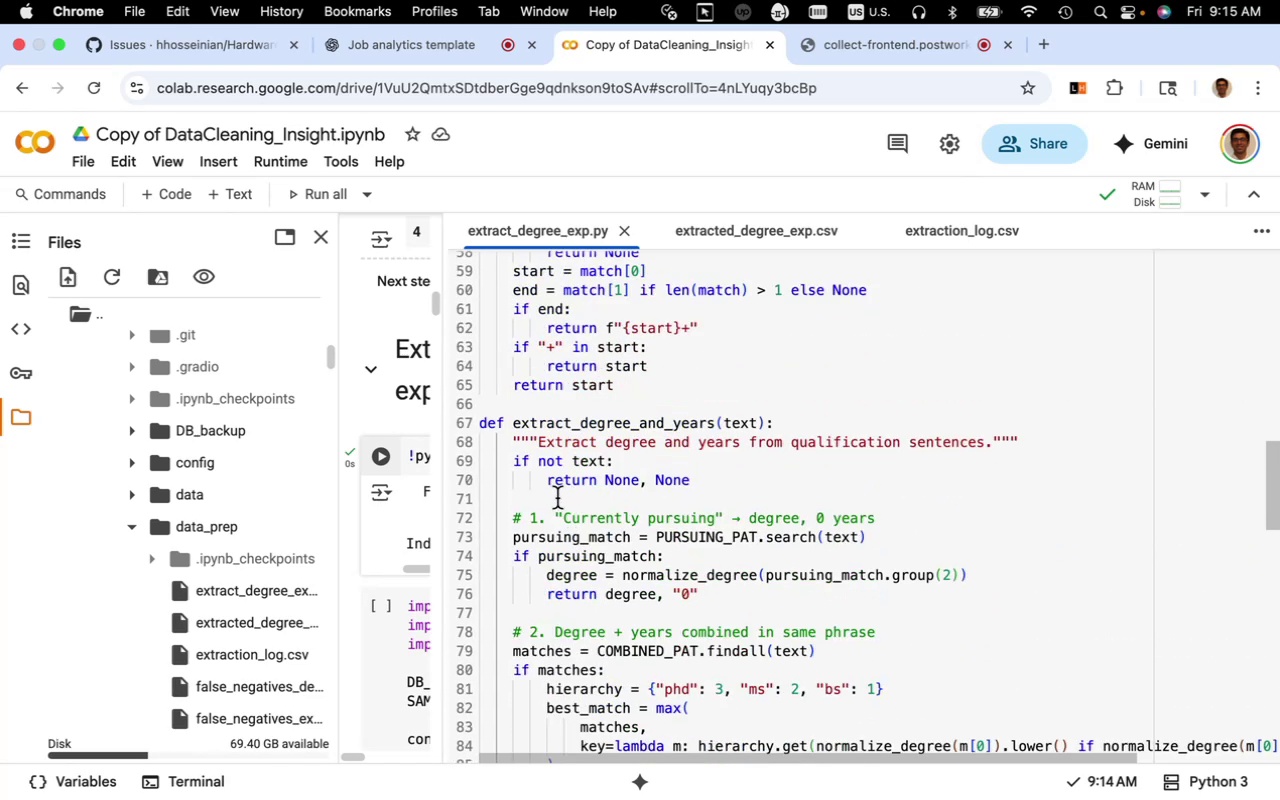 
wait(5.53)
 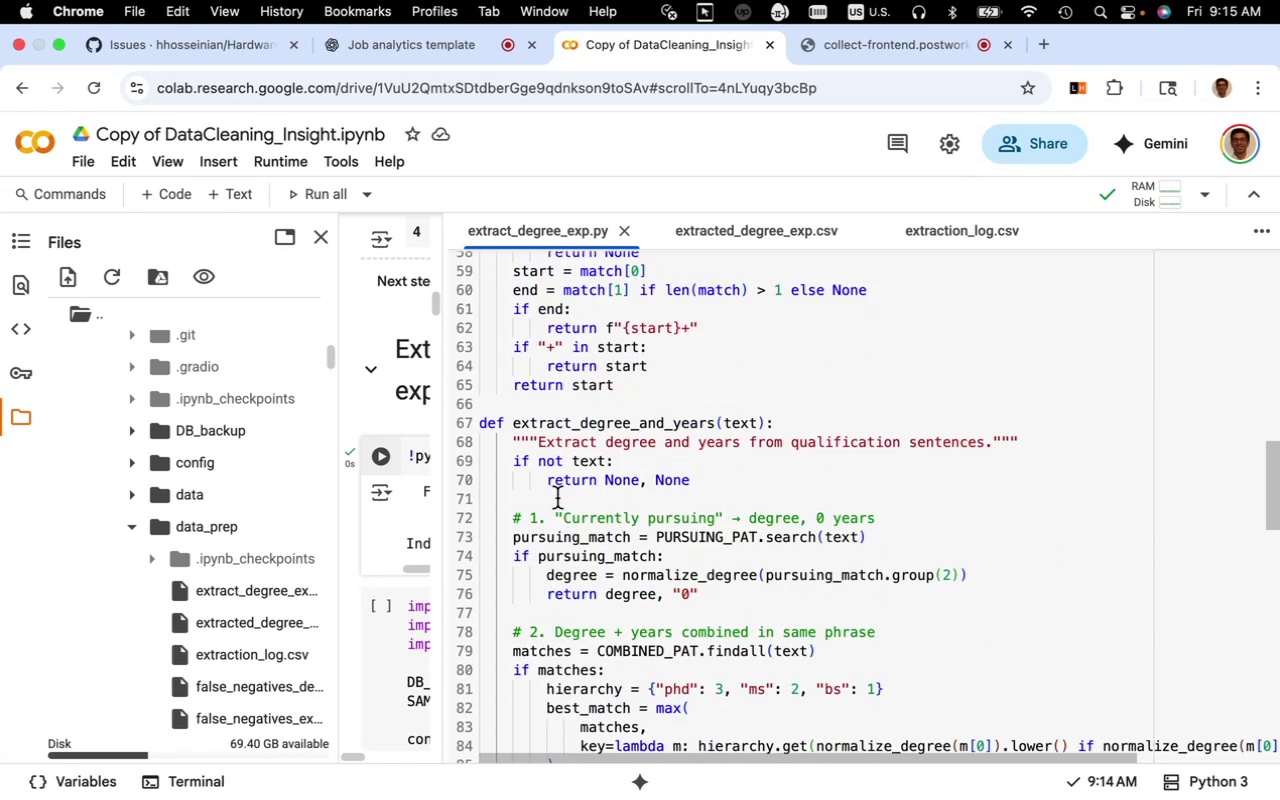 
scroll: coordinate [557, 498], scroll_direction: up, amount: 3.0
 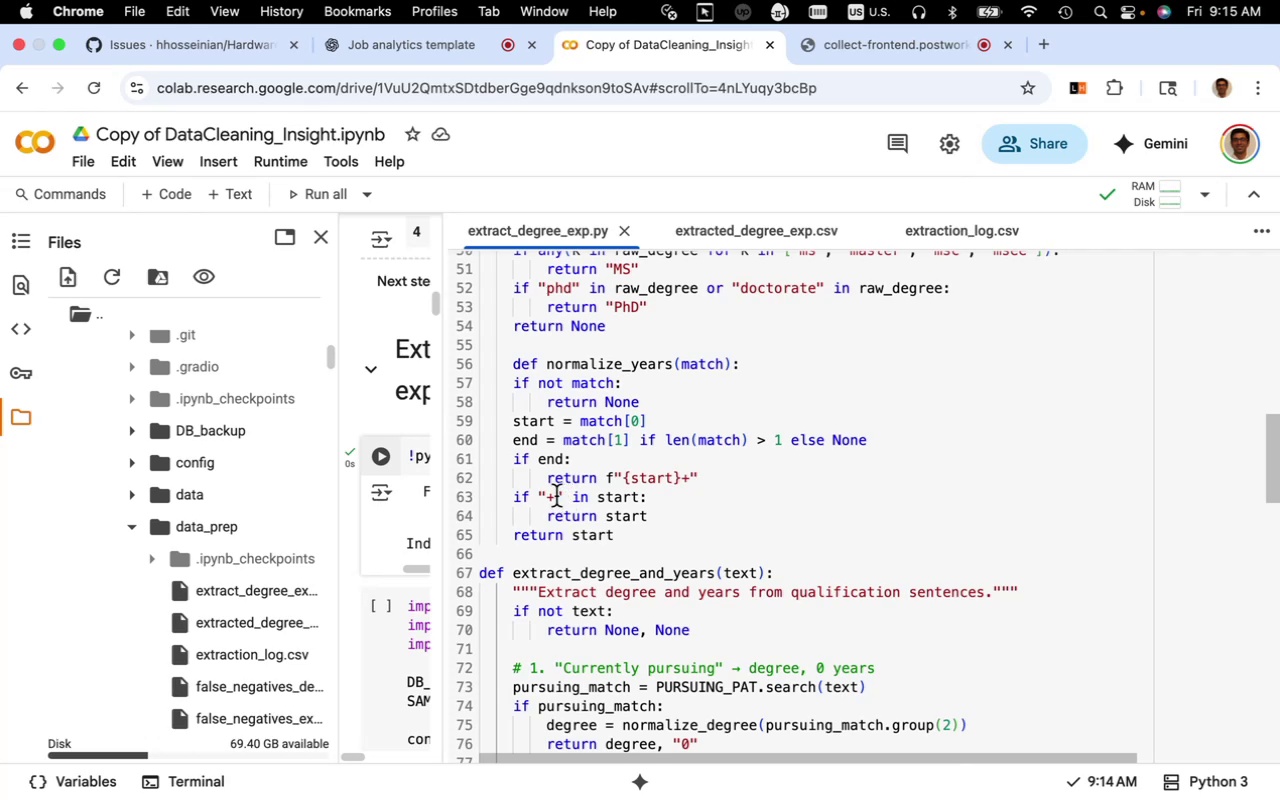 
wait(13.96)
 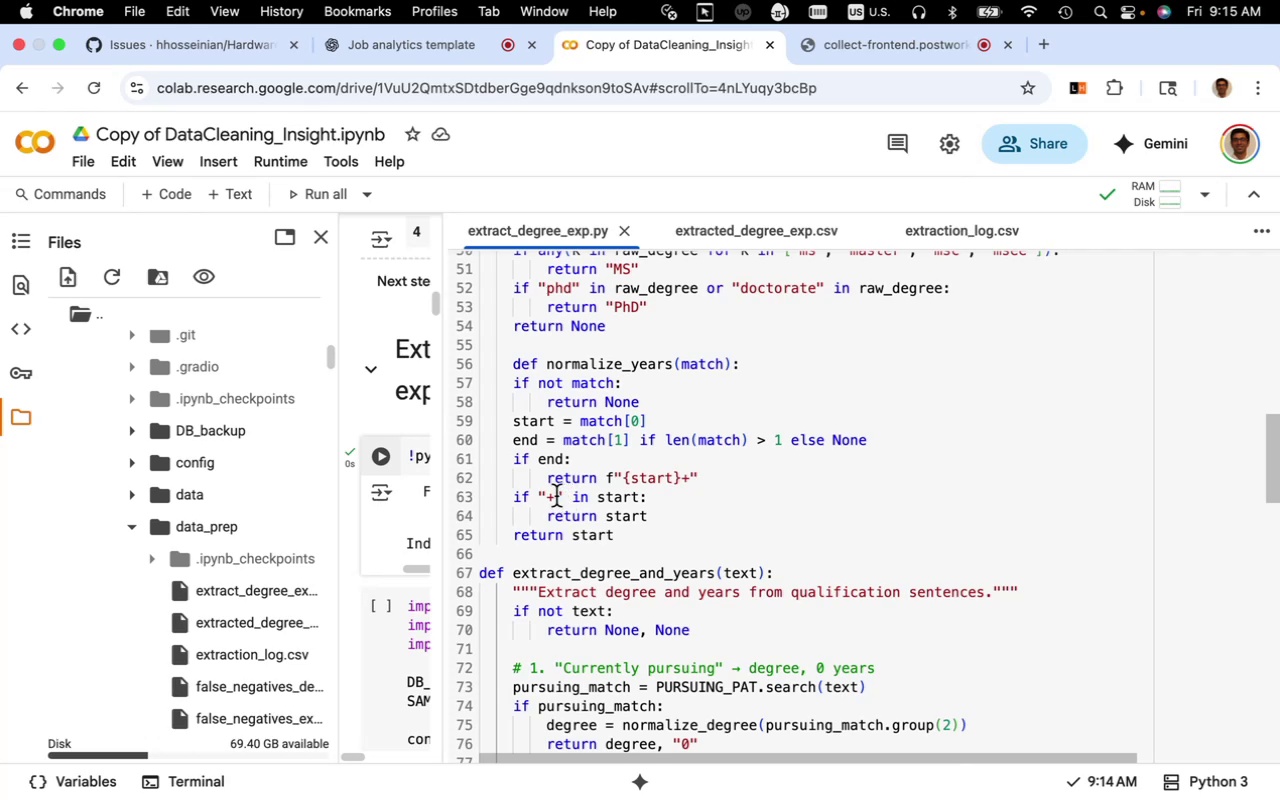 
scroll: coordinate [574, 492], scroll_direction: up, amount: 3.0
 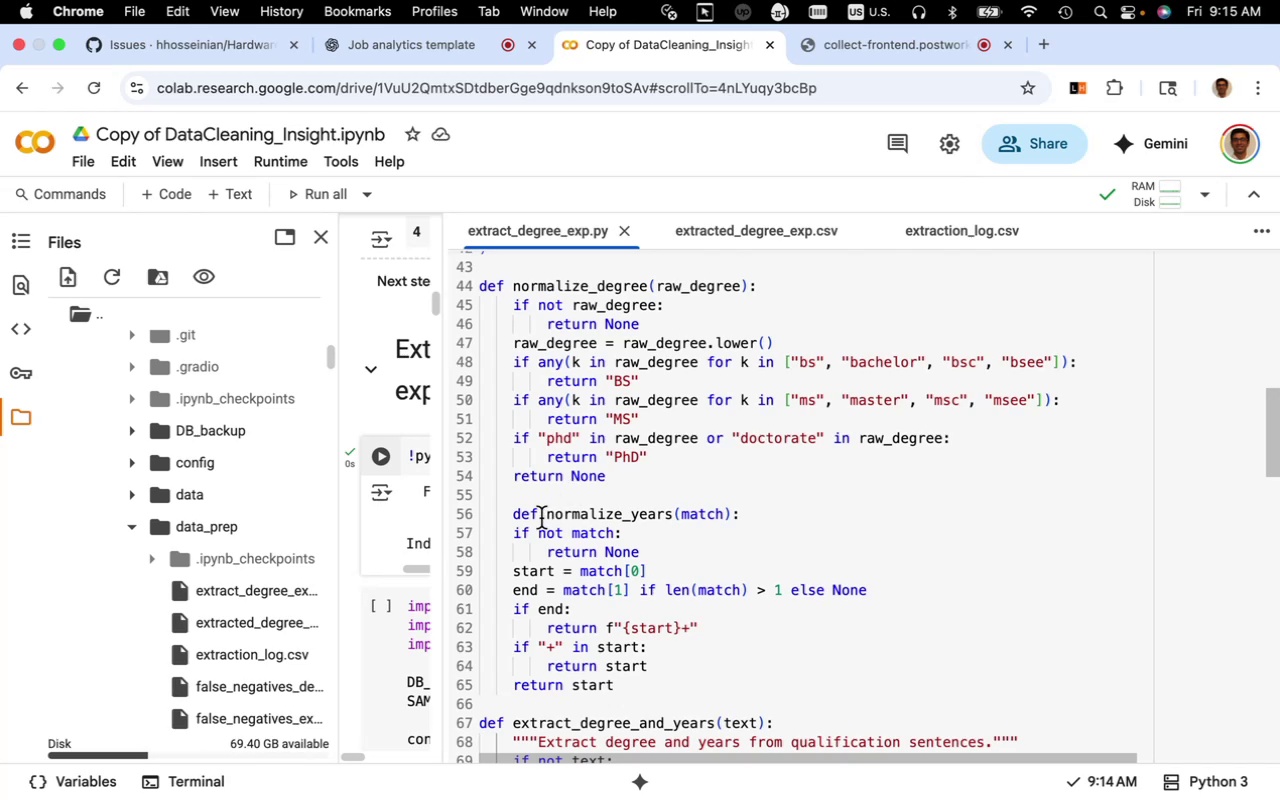 
wait(5.73)
 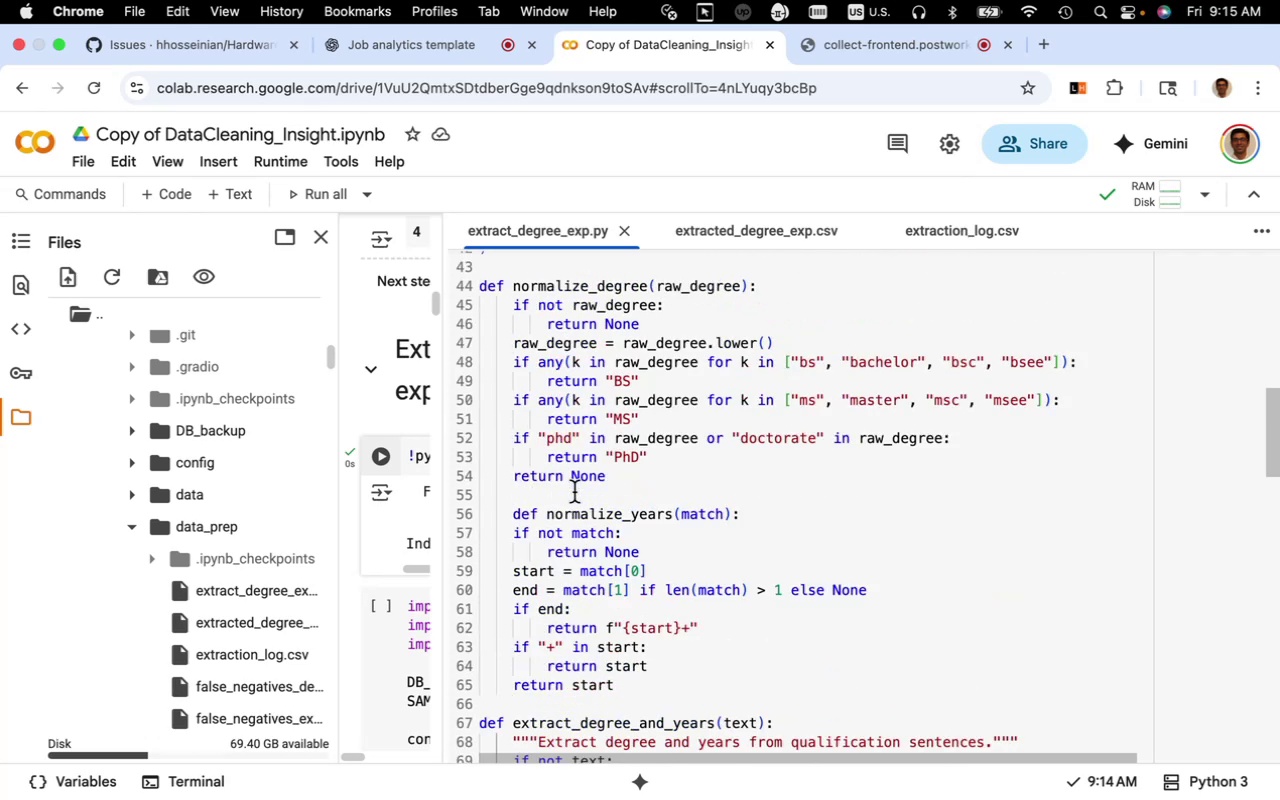 
left_click([514, 517])
 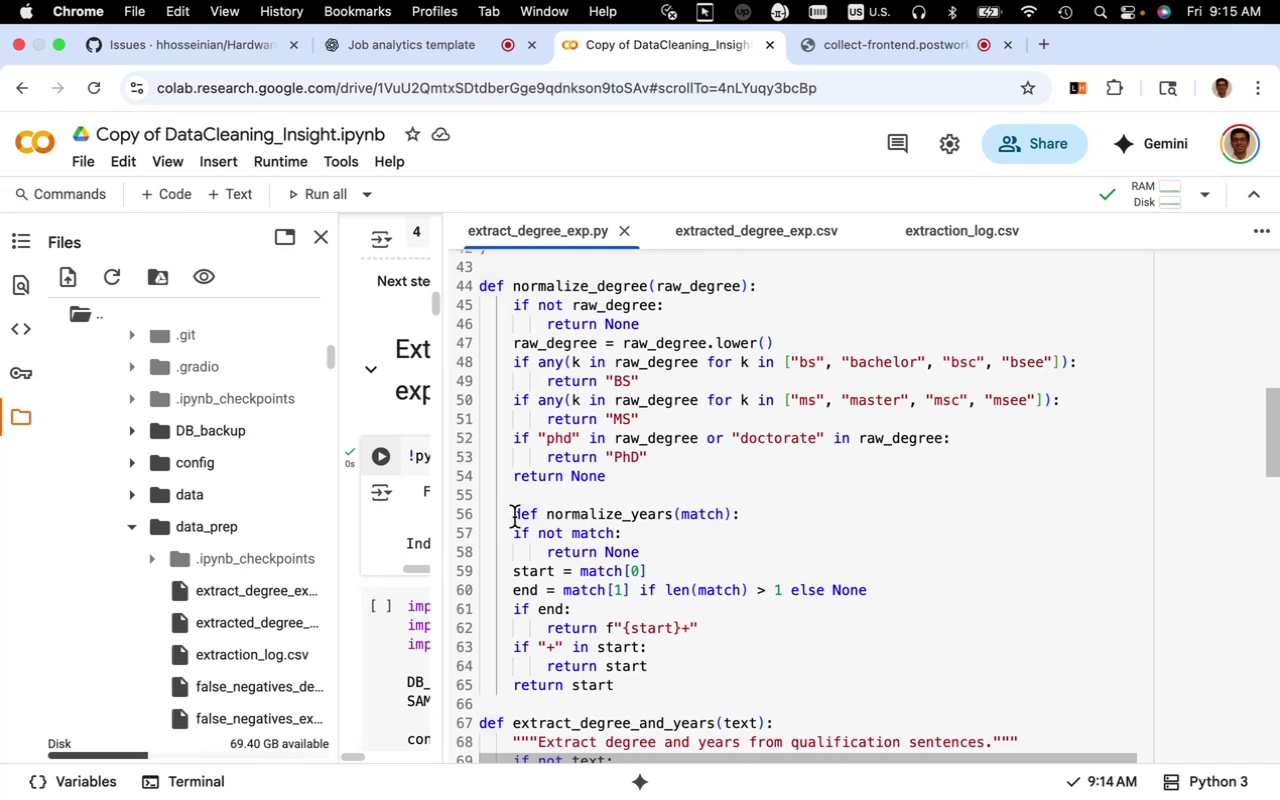 
key(Backspace)
 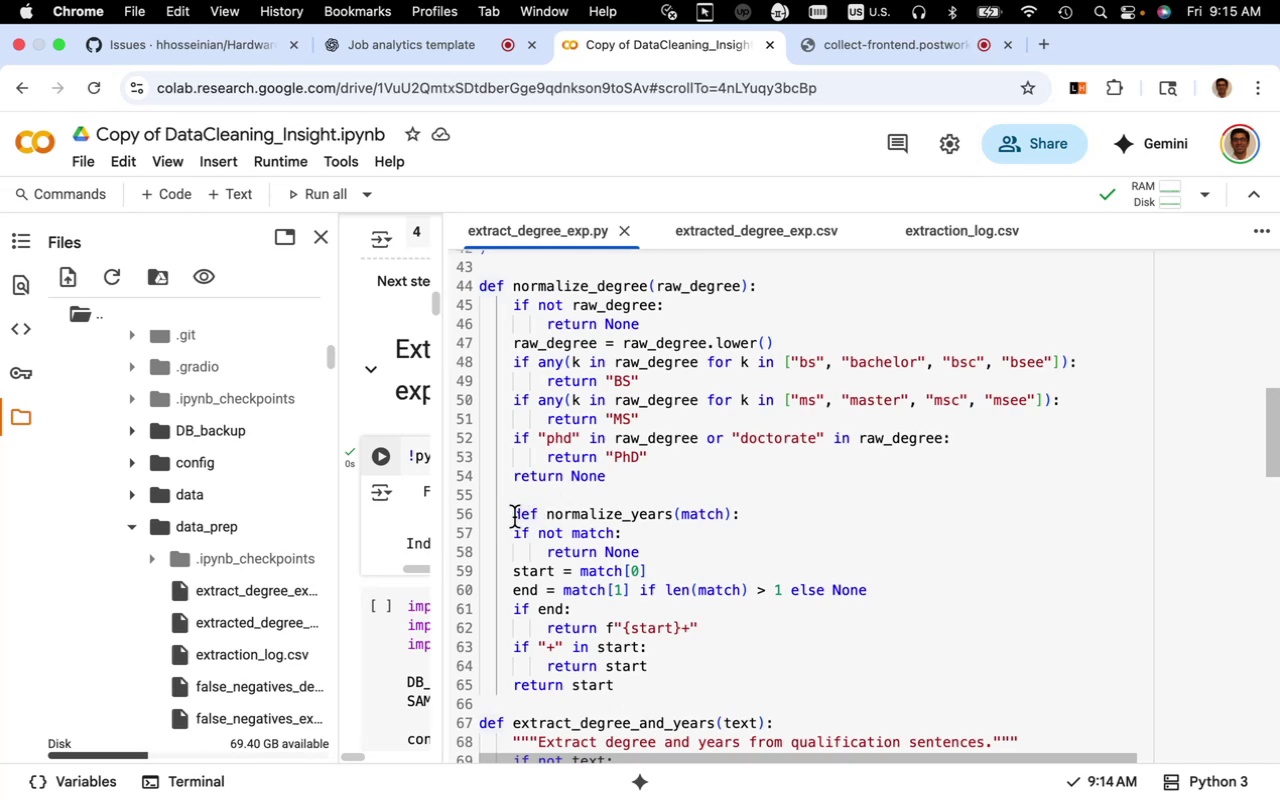 
left_click([514, 517])
 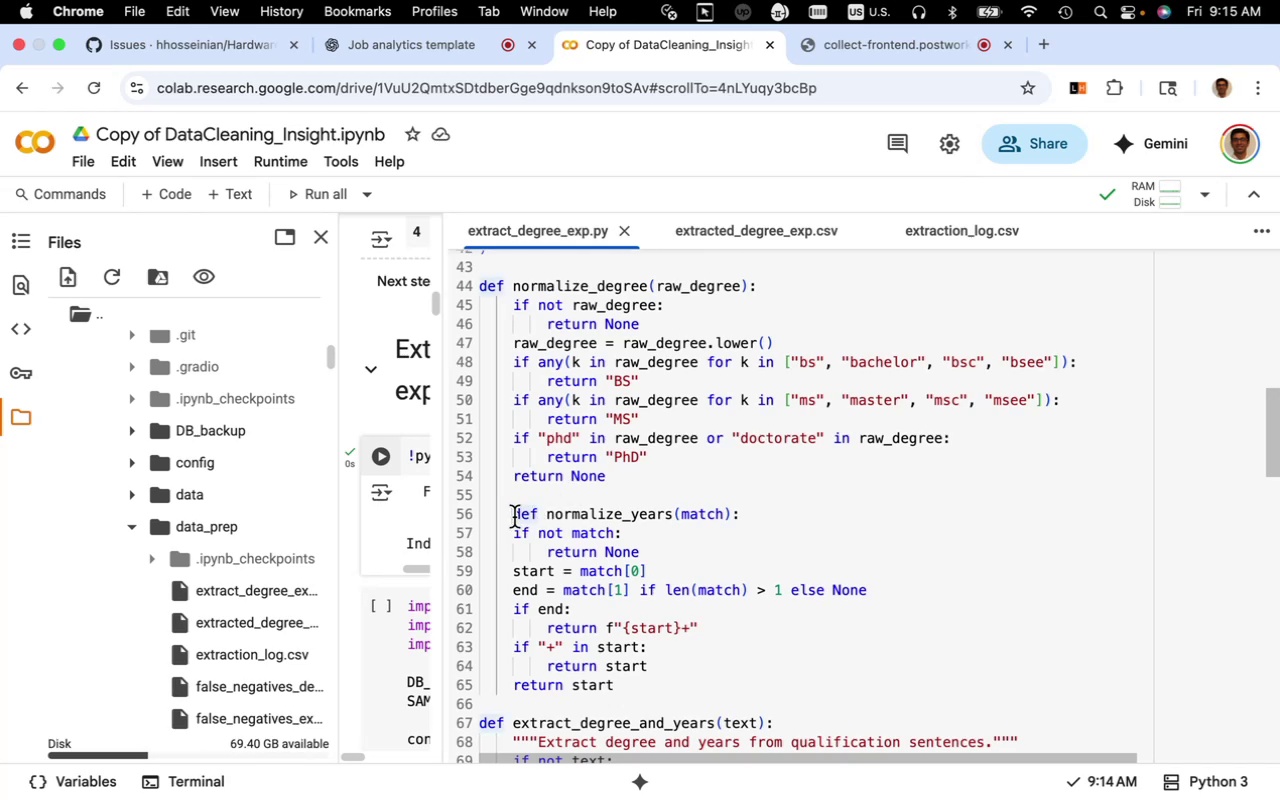 
key(Backspace)
 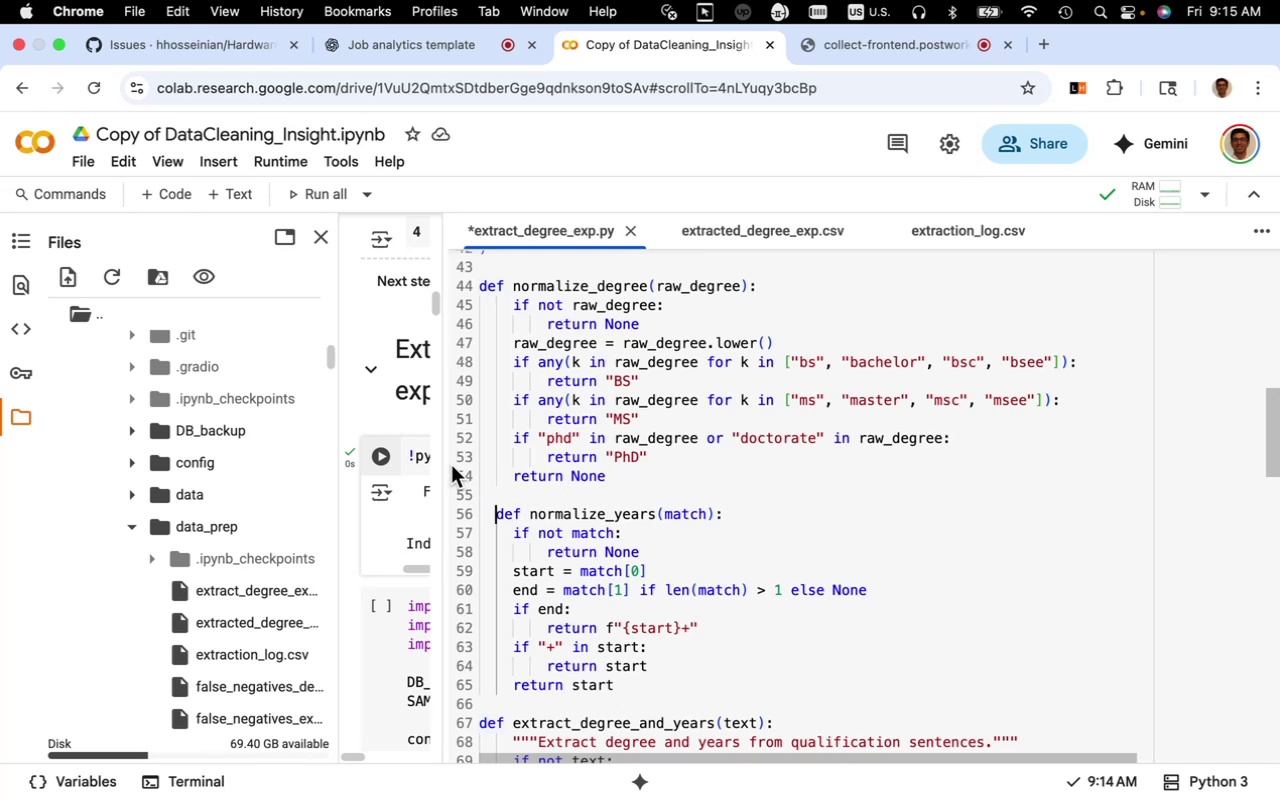 
key(Meta+CommandLeft)
 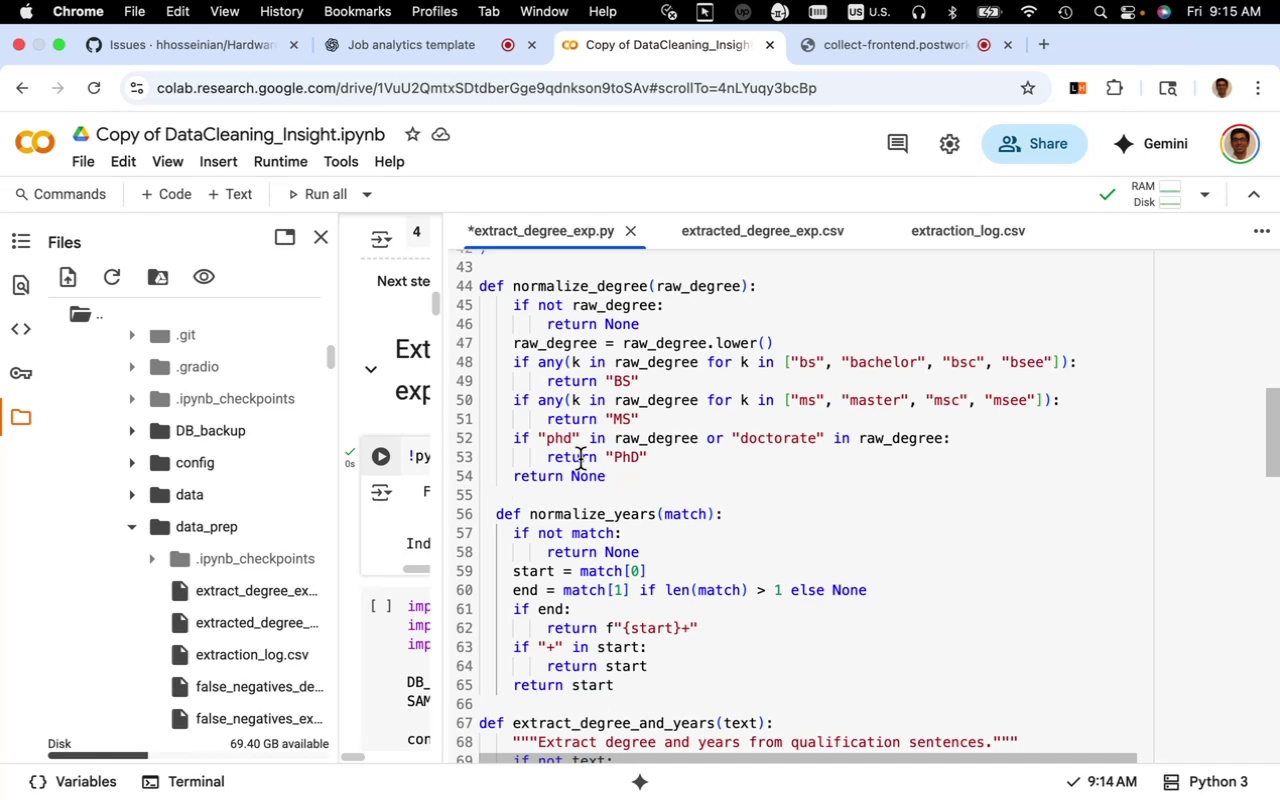 
key(Meta+S)
 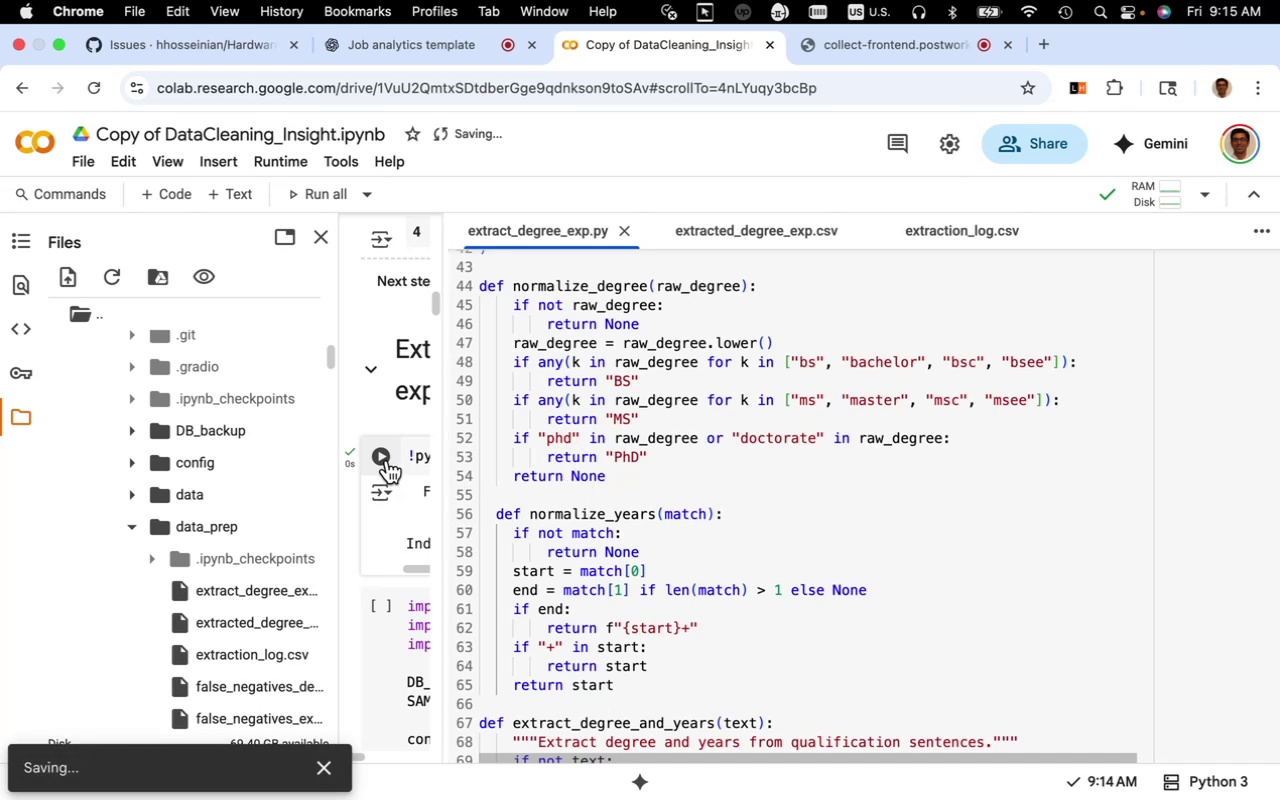 
left_click([387, 459])
 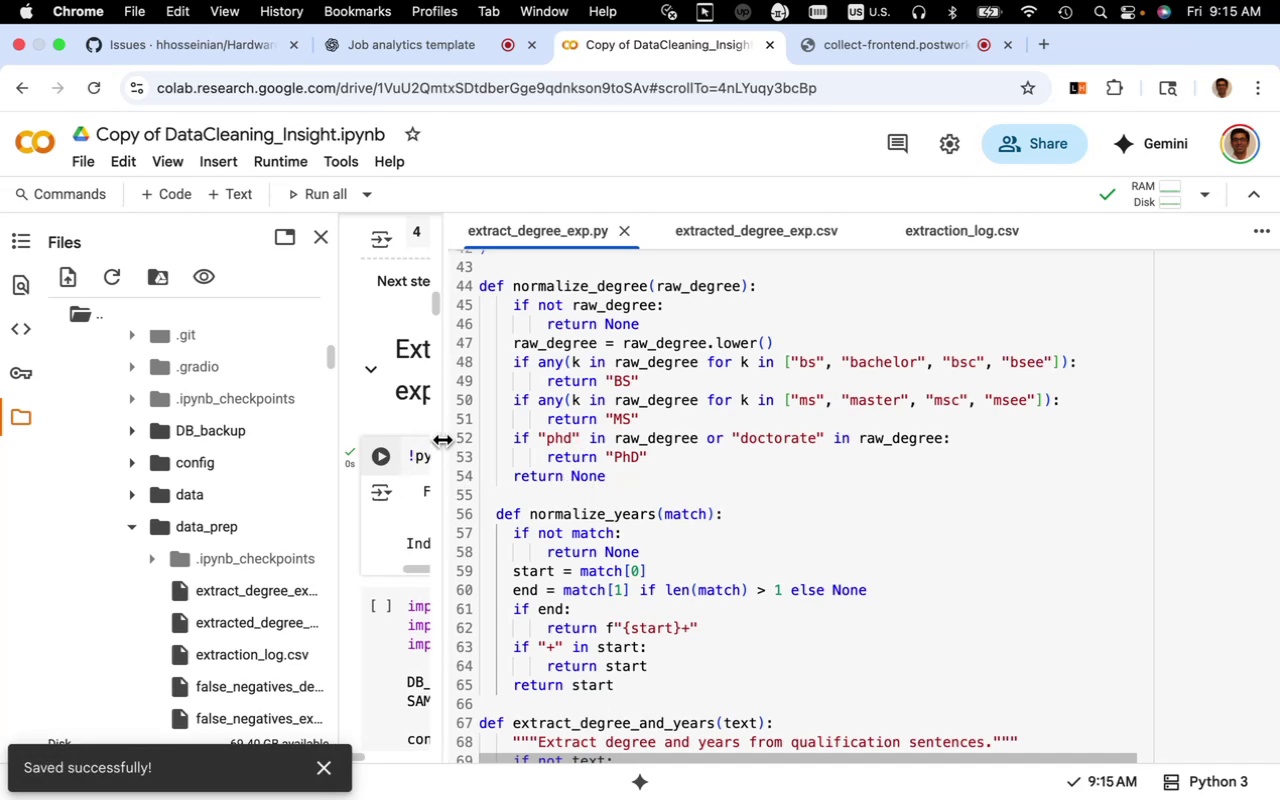 
left_click_drag(start_coordinate=[447, 438], to_coordinate=[727, 472])
 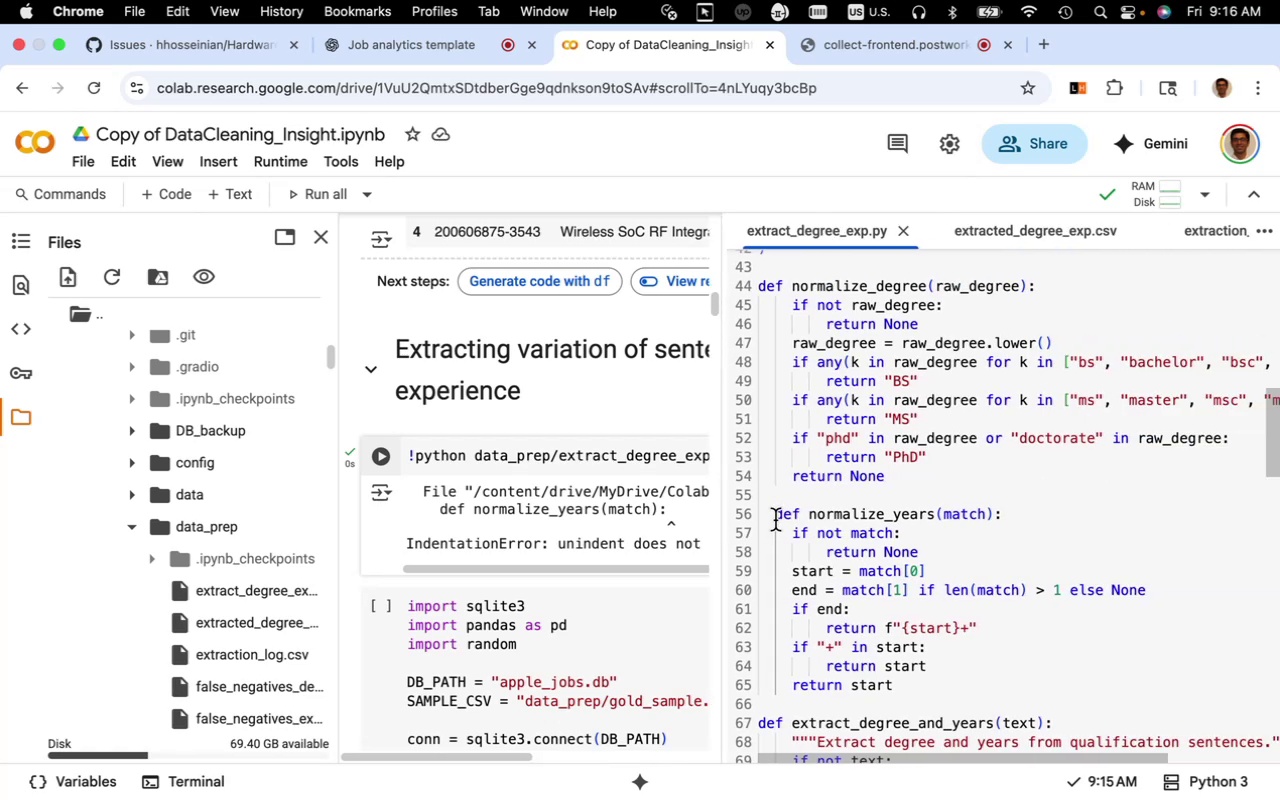 
left_click([775, 519])
 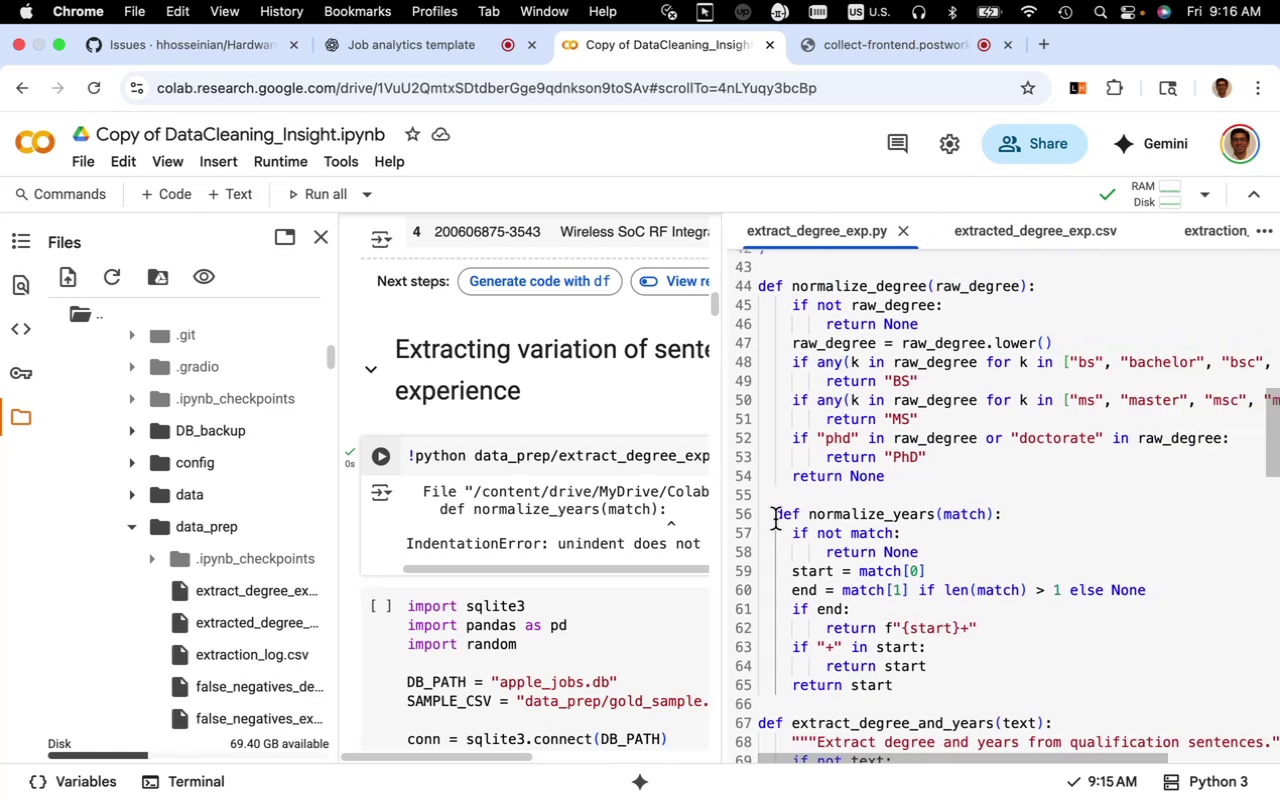 
left_click([775, 519])
 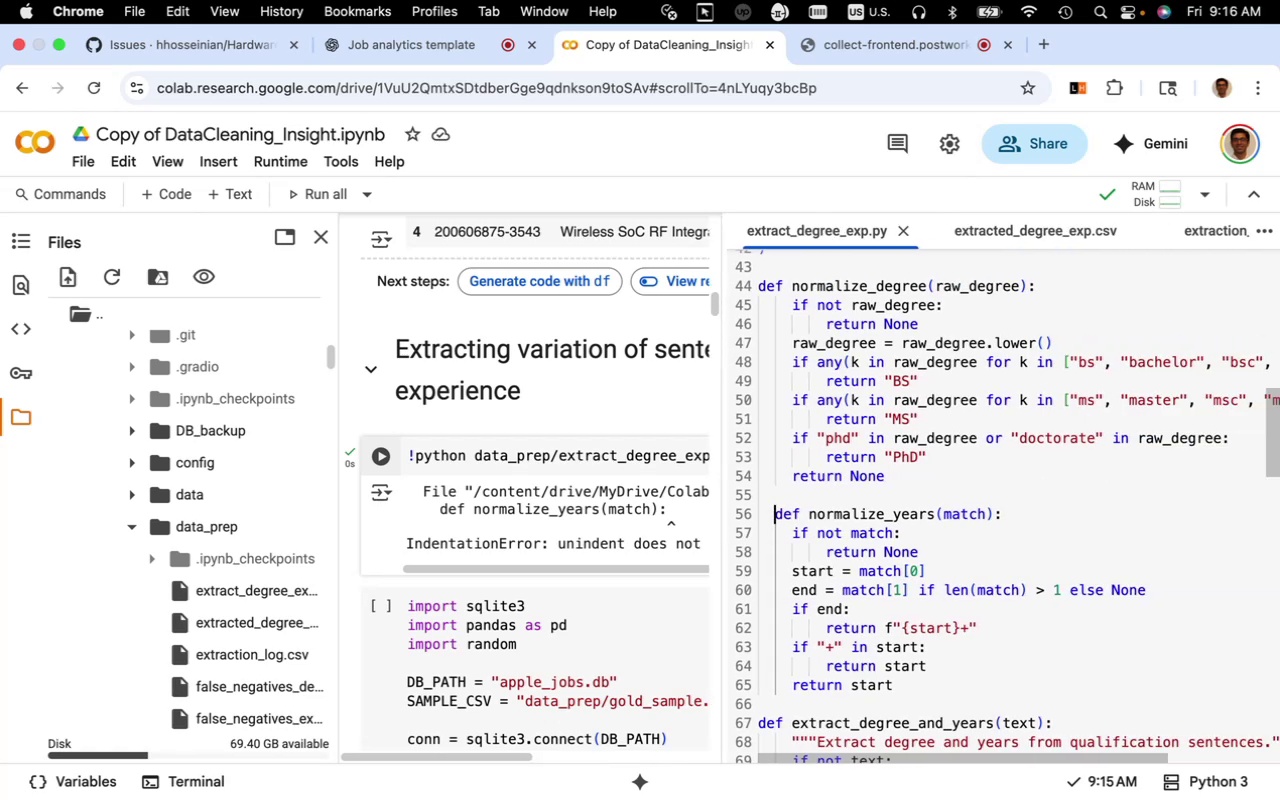 
key(Backspace)
 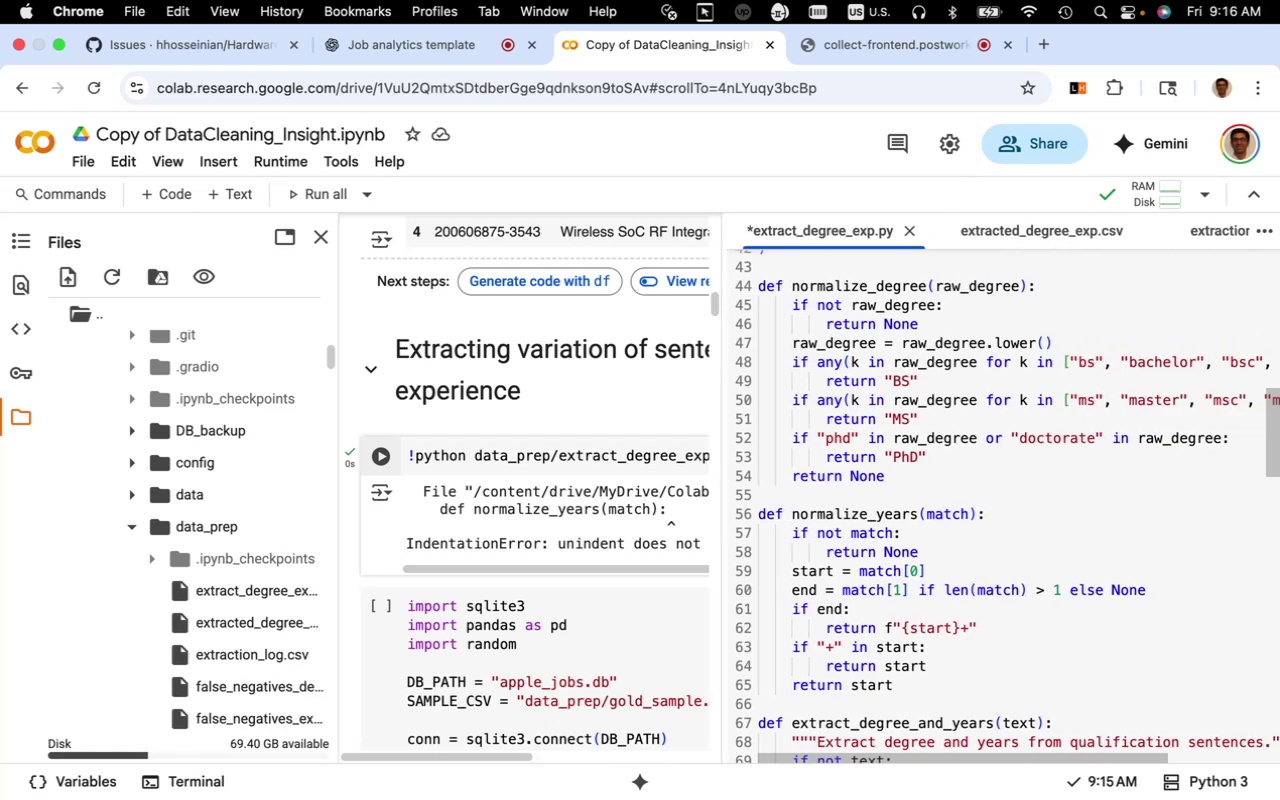 
key(Meta+CommandLeft)
 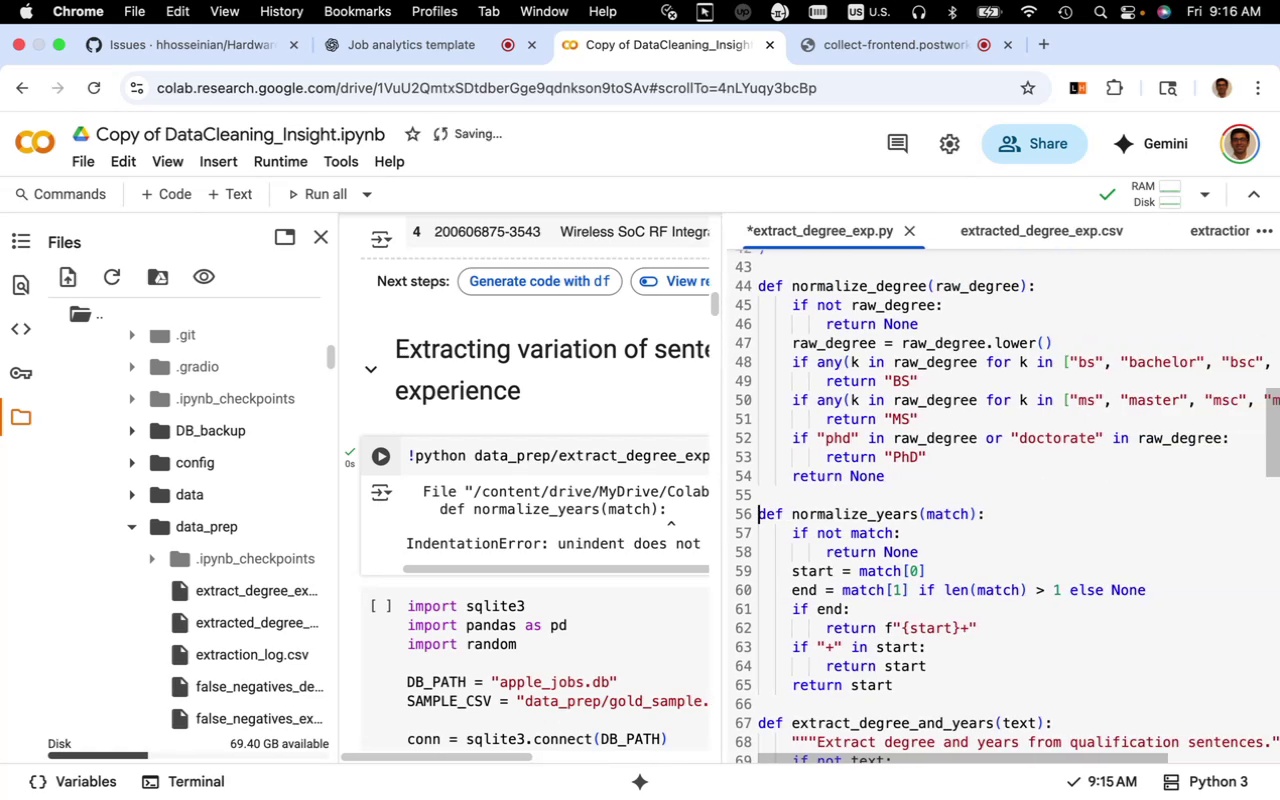 
key(Meta+S)
 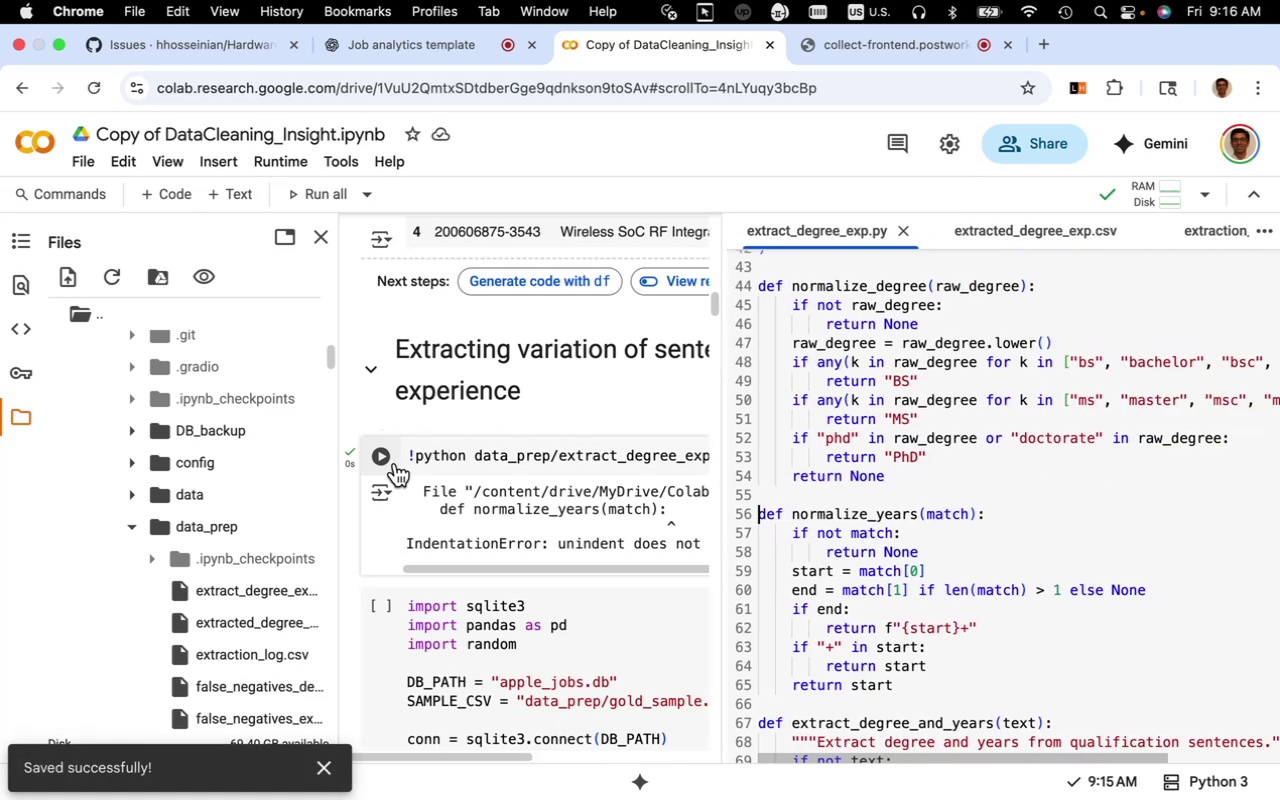 
left_click([386, 460])
 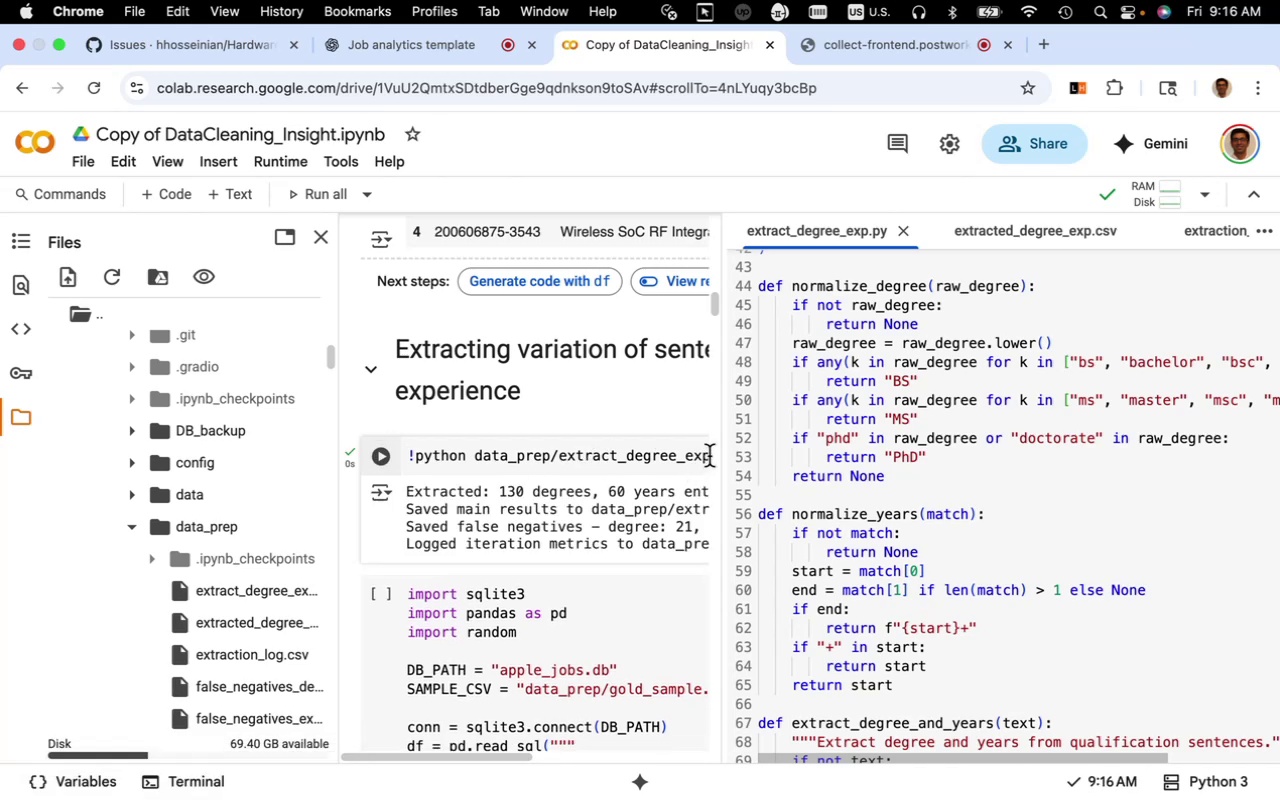 
wait(5.76)
 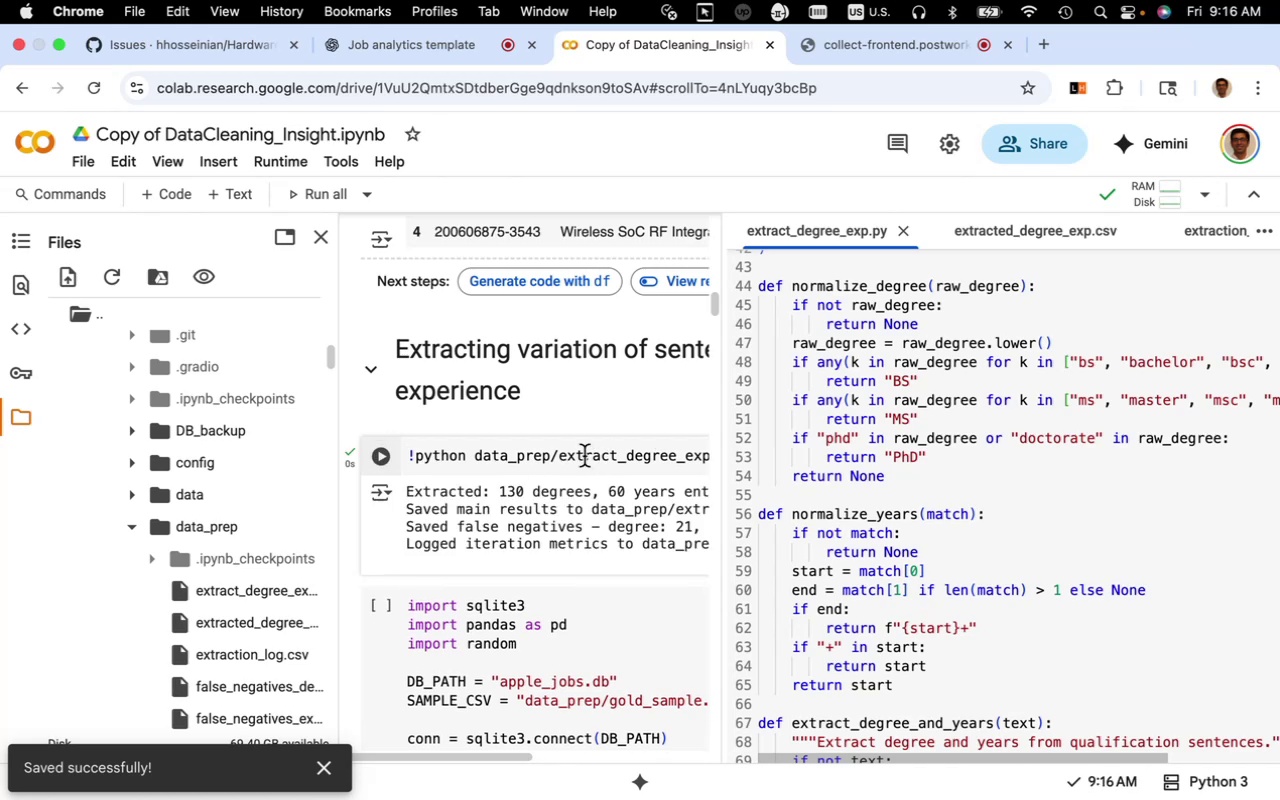 
left_click_drag(start_coordinate=[722, 447], to_coordinate=[549, 490])
 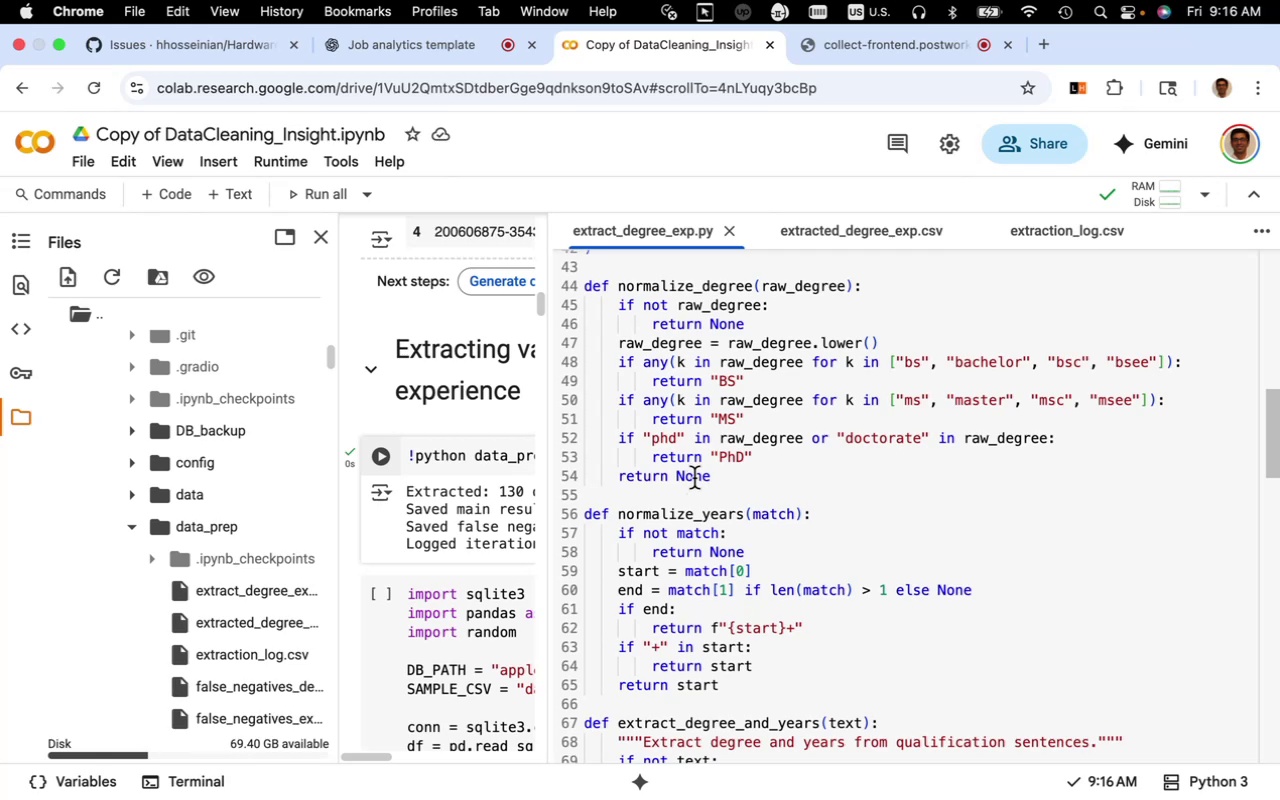 
wait(38.9)
 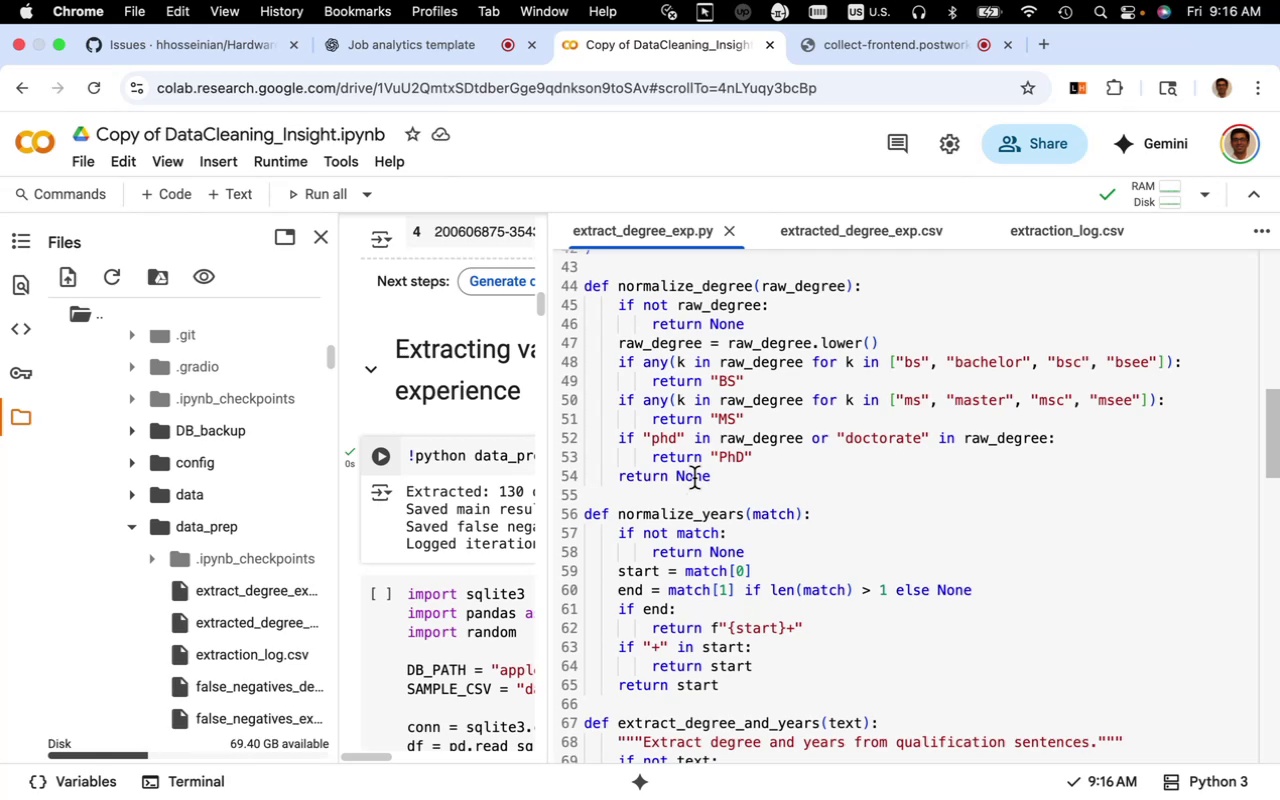 
left_click([728, 478])
 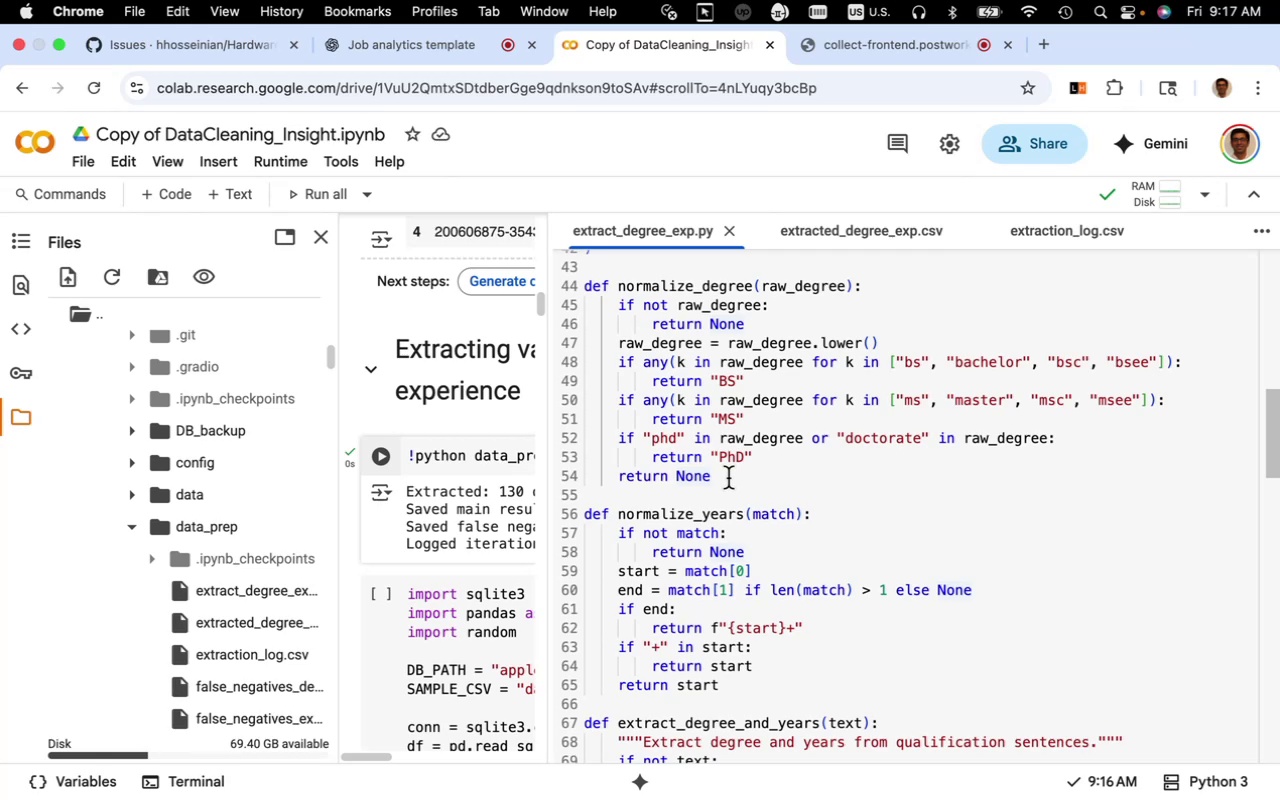 
wait(28.42)
 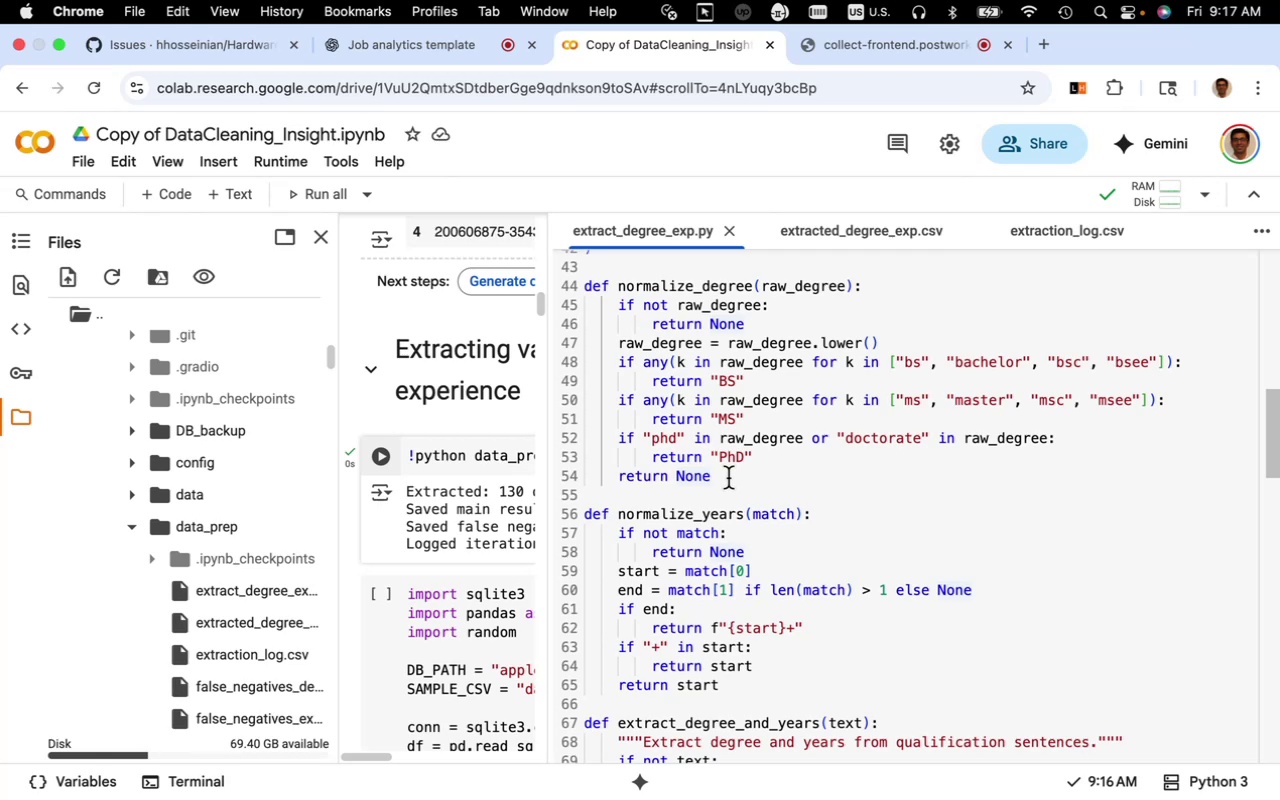 
left_click([552, 518])
 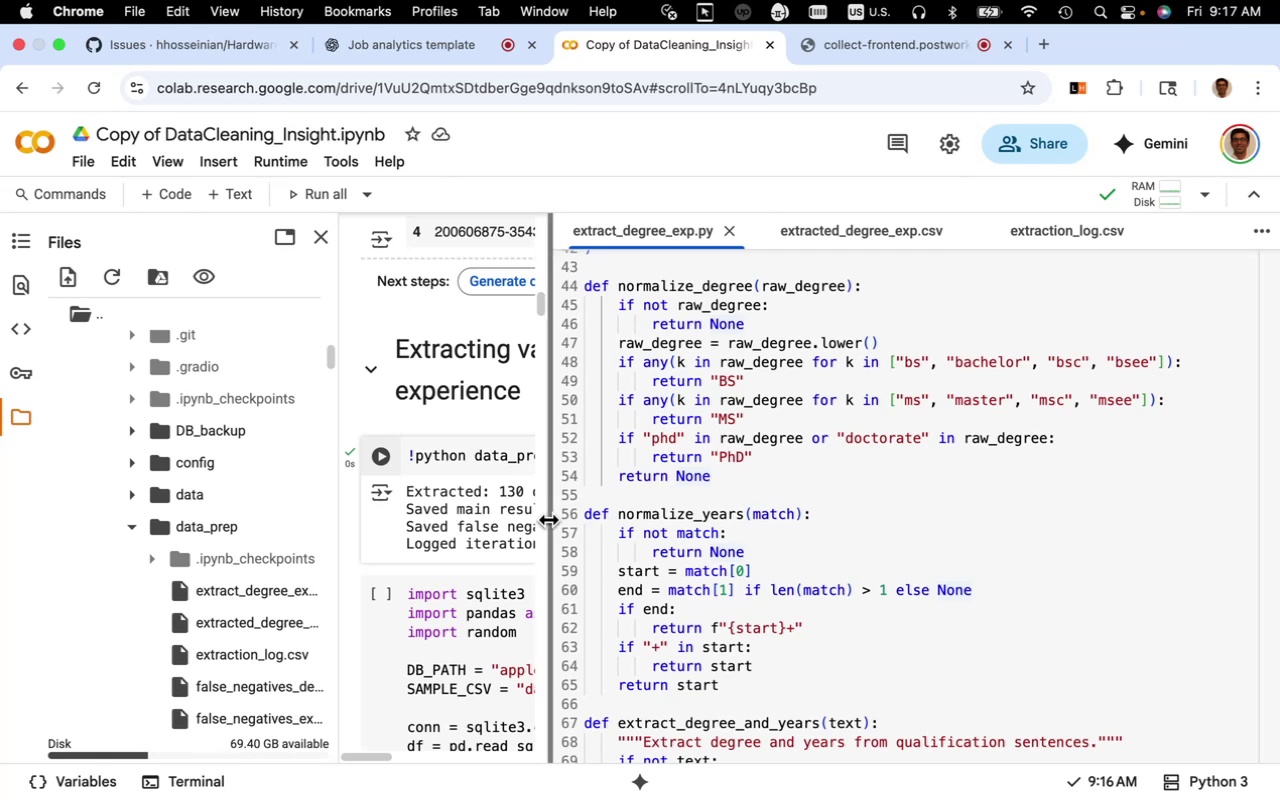 
left_click_drag(start_coordinate=[549, 518], to_coordinate=[562, 538])
 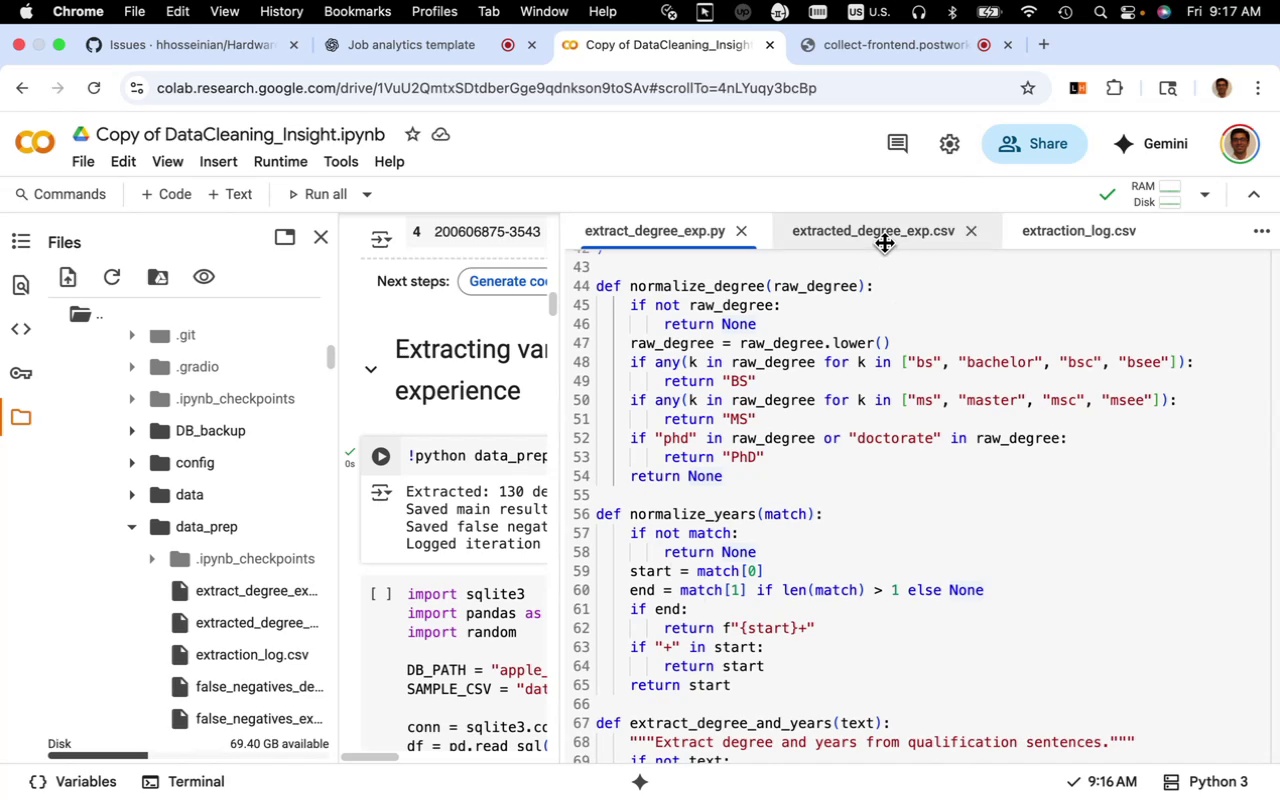 
left_click([883, 242])
 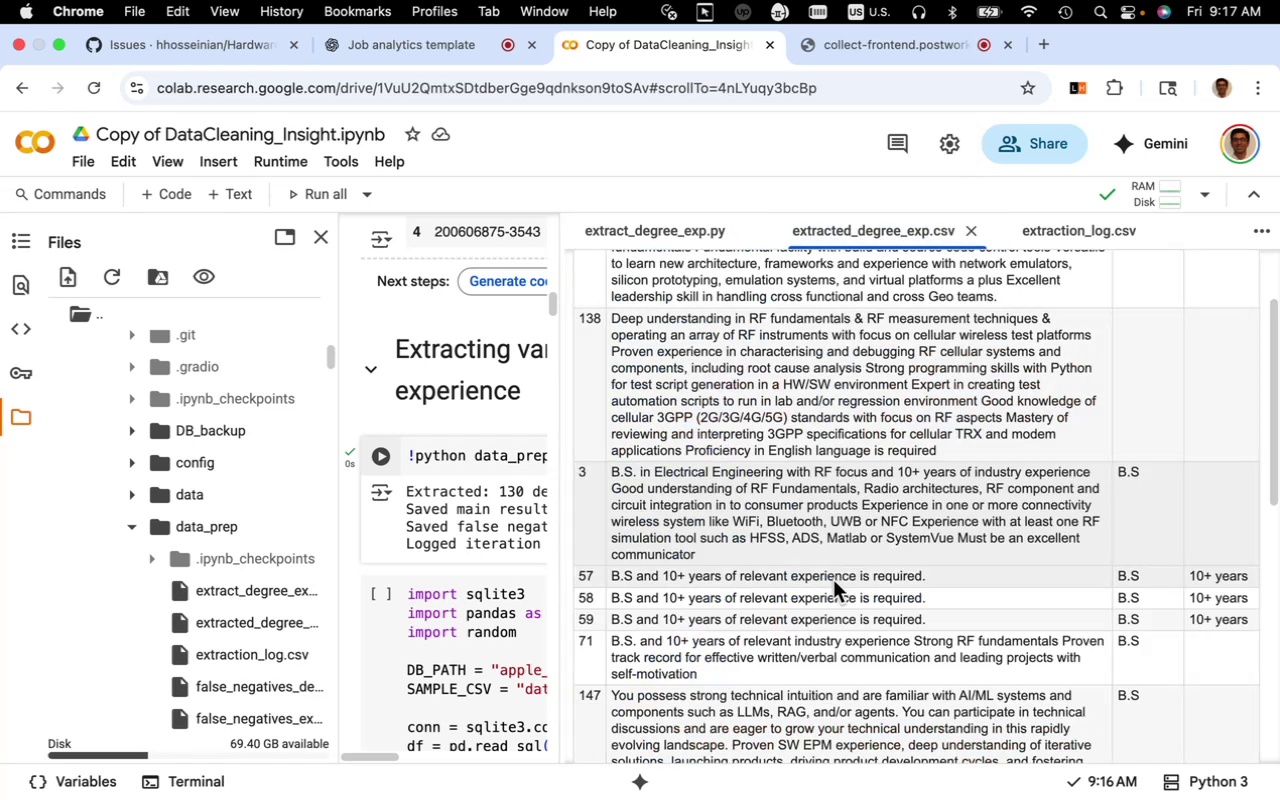 
scroll: coordinate [833, 580], scroll_direction: up, amount: 16.0
 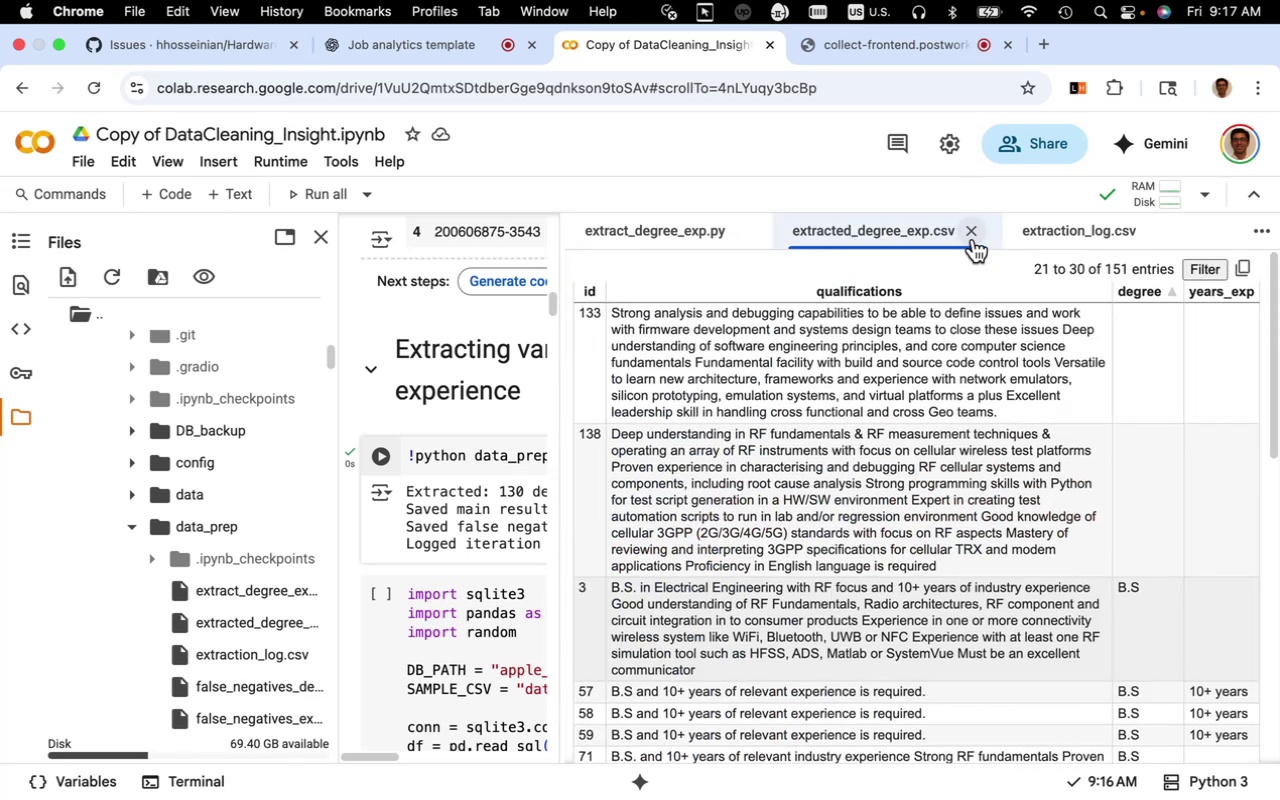 
left_click([972, 237])
 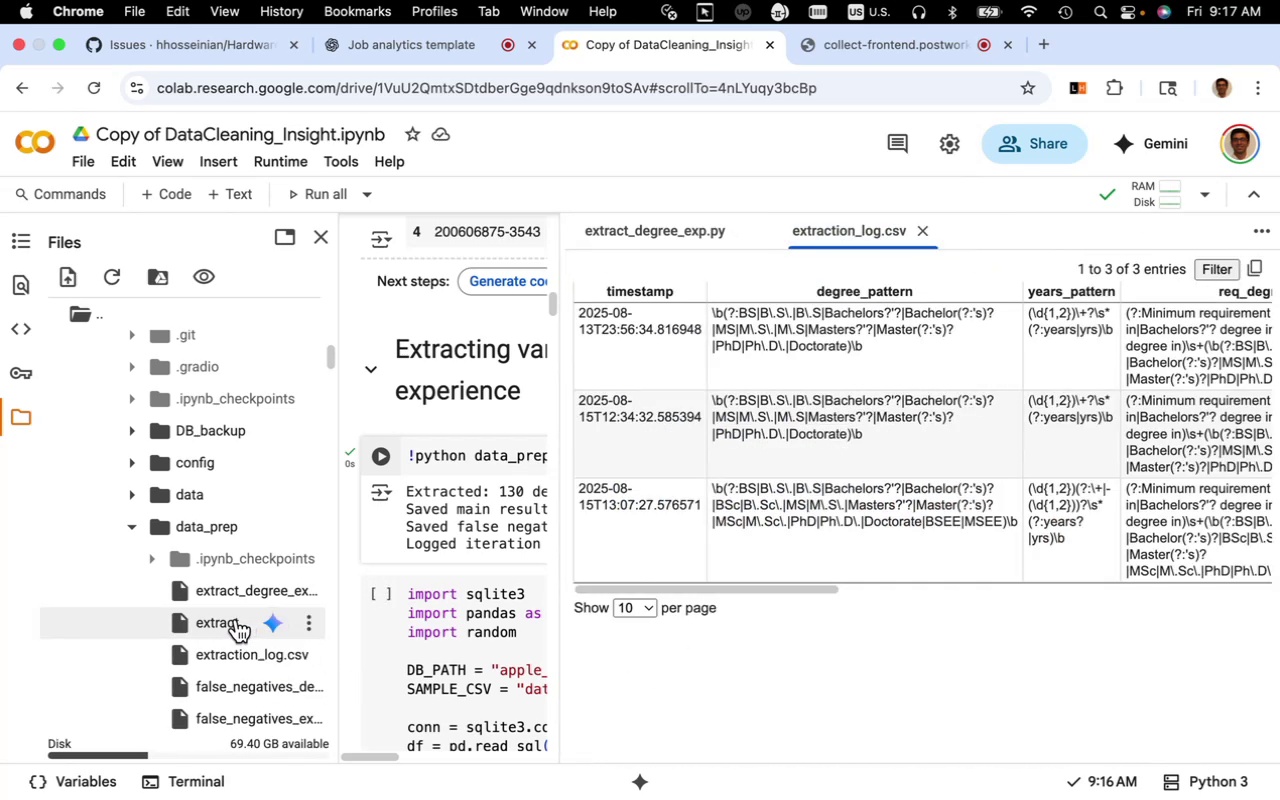 
wait(5.07)
 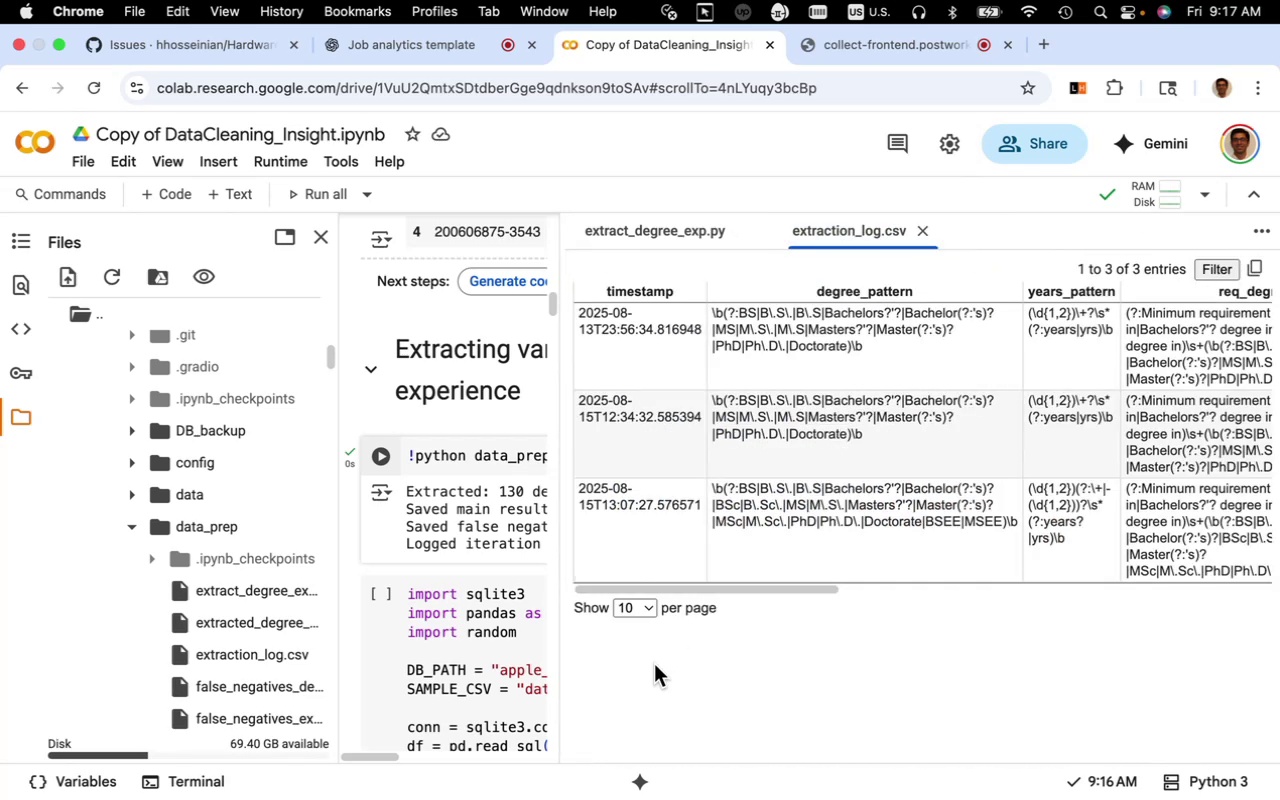 
double_click([235, 619])
 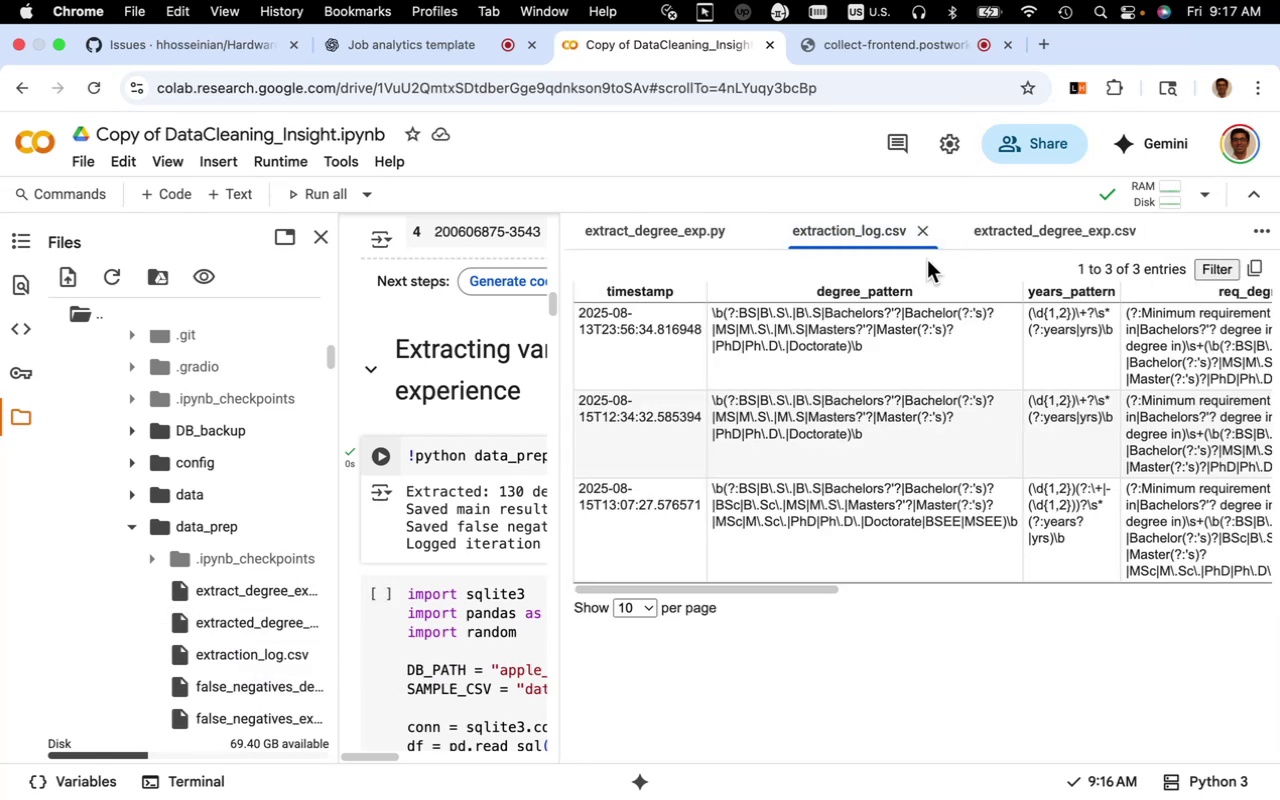 
wait(6.78)
 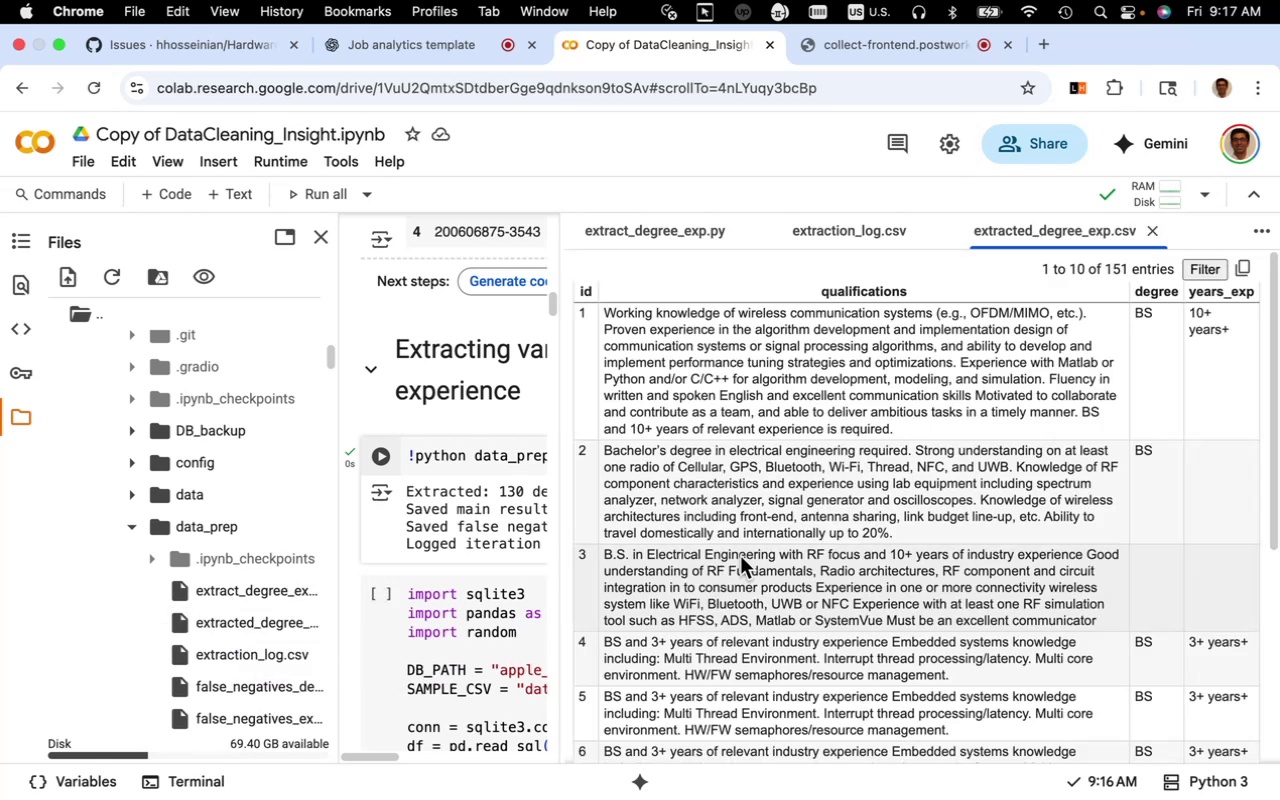 
left_click([921, 237])
 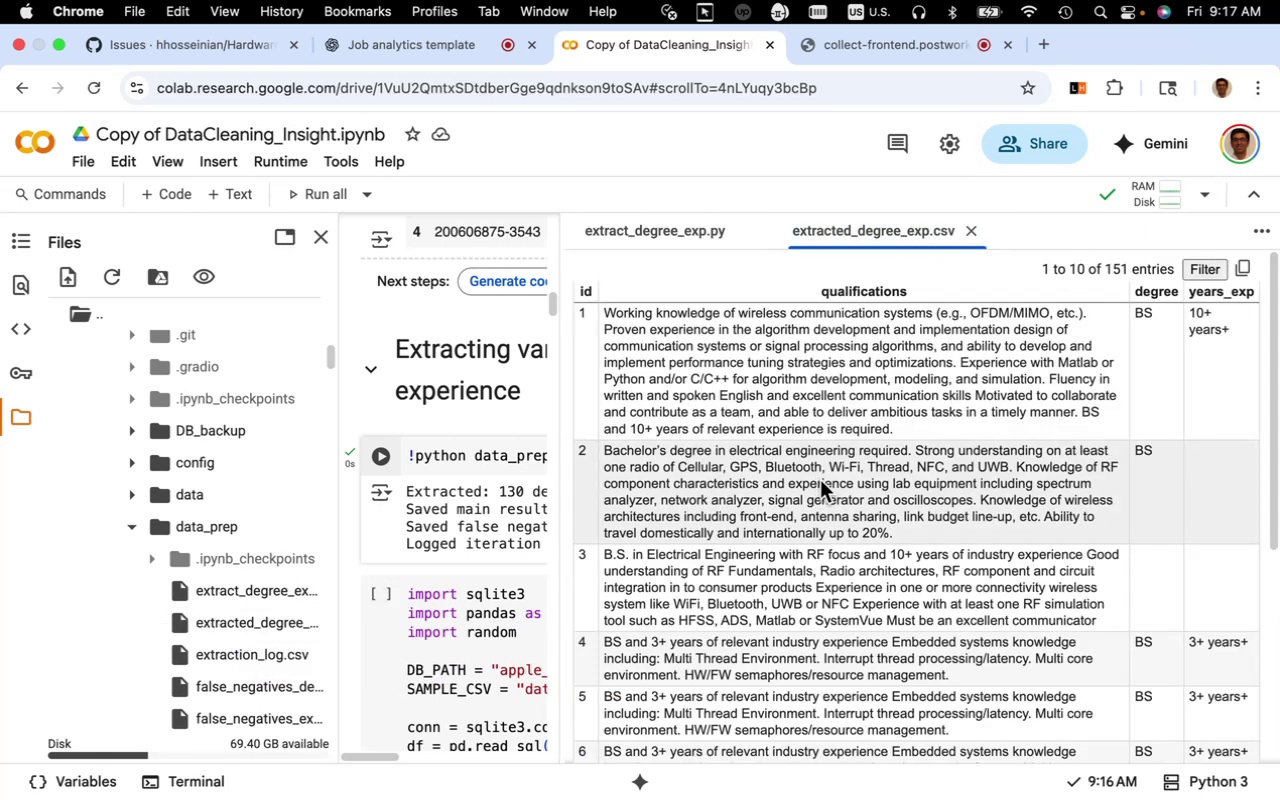 
scroll: coordinate [827, 481], scroll_direction: up, amount: 15.0
 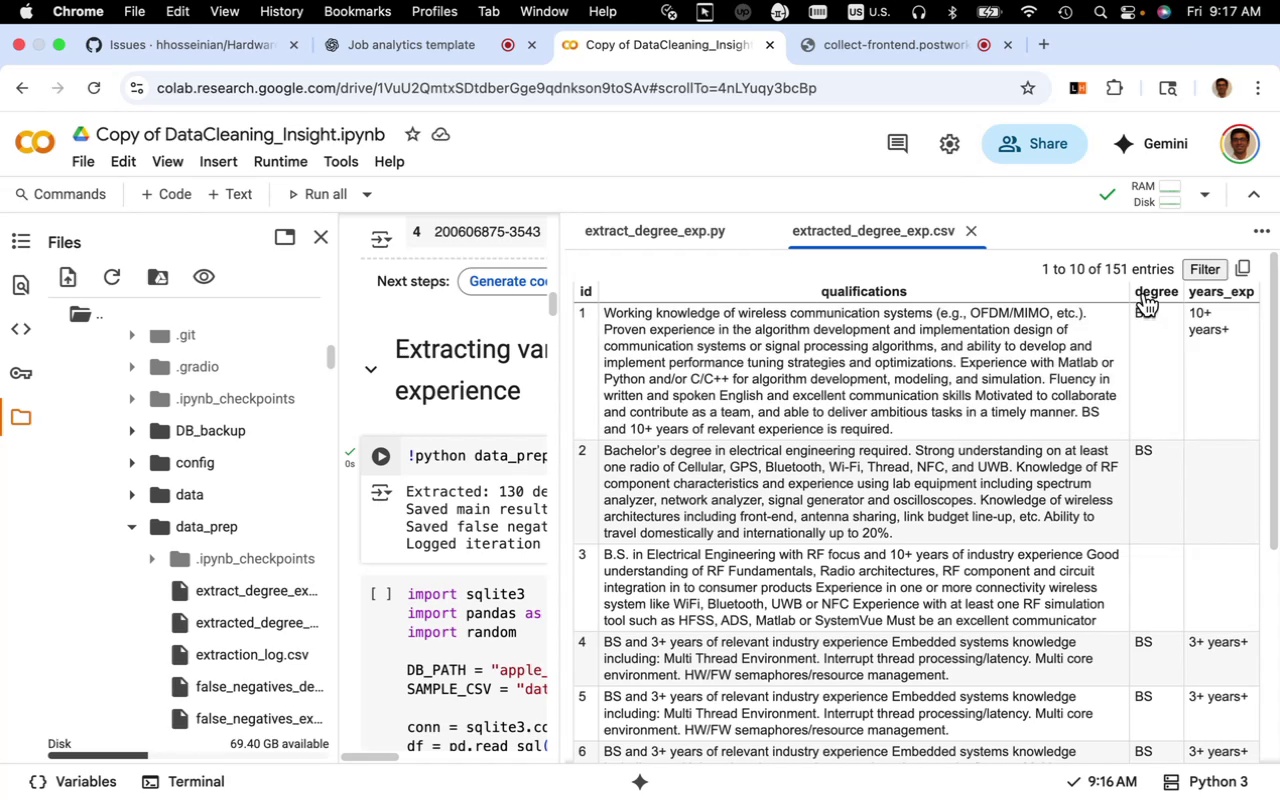 
left_click([1145, 289])
 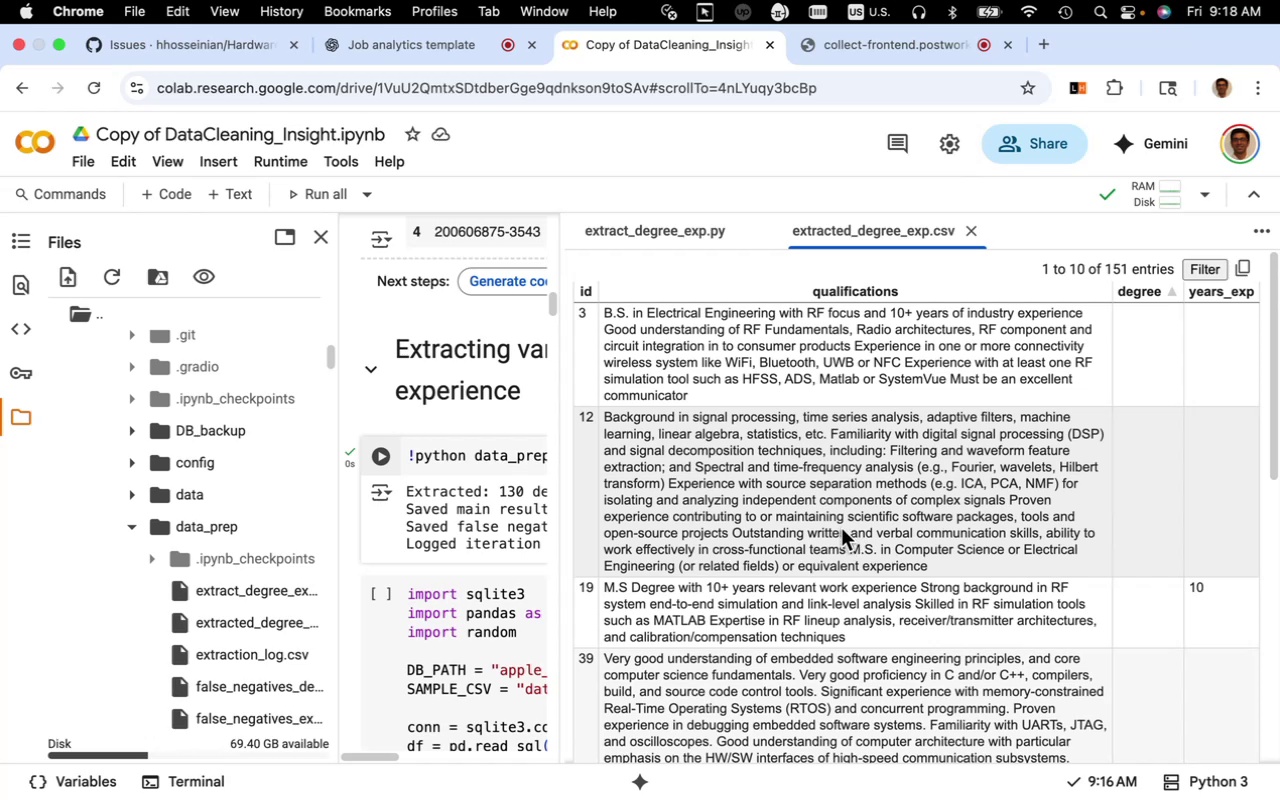 
wait(13.34)
 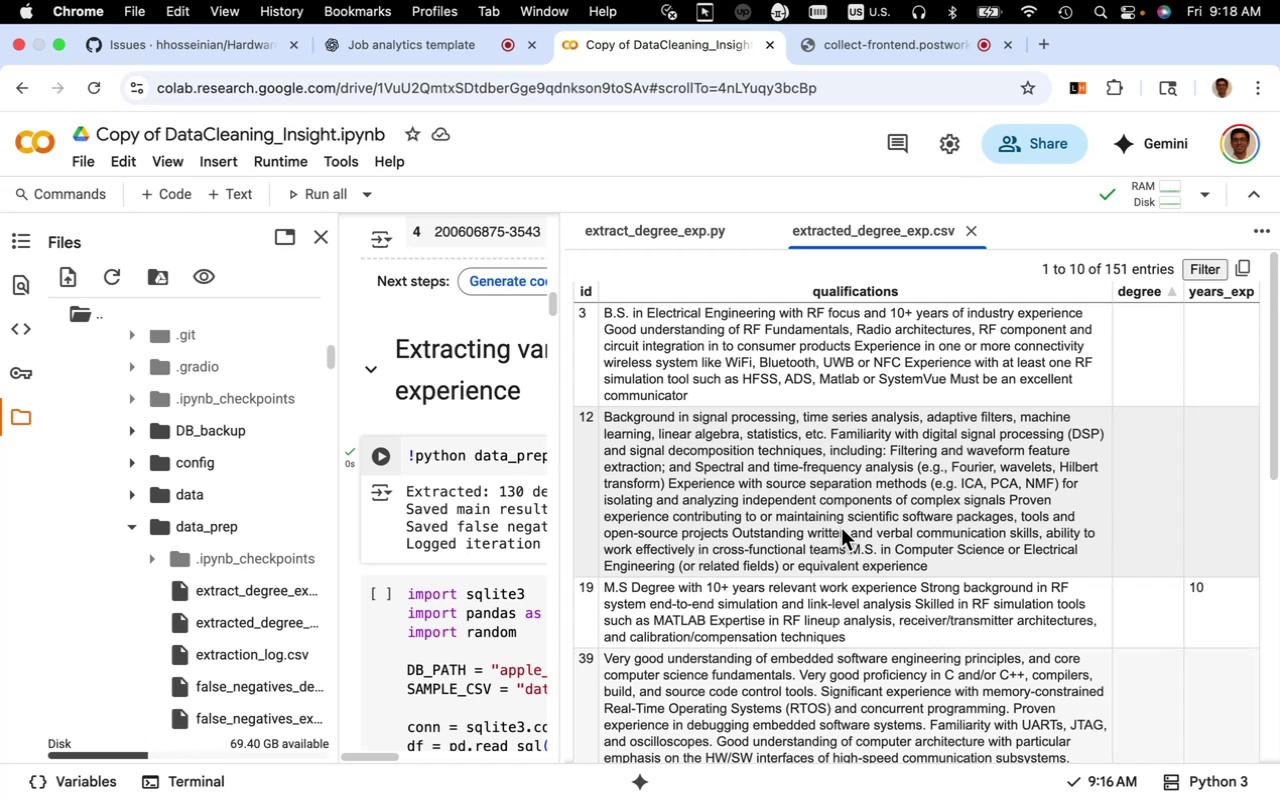 
scroll: coordinate [898, 487], scroll_direction: down, amount: 9.0
 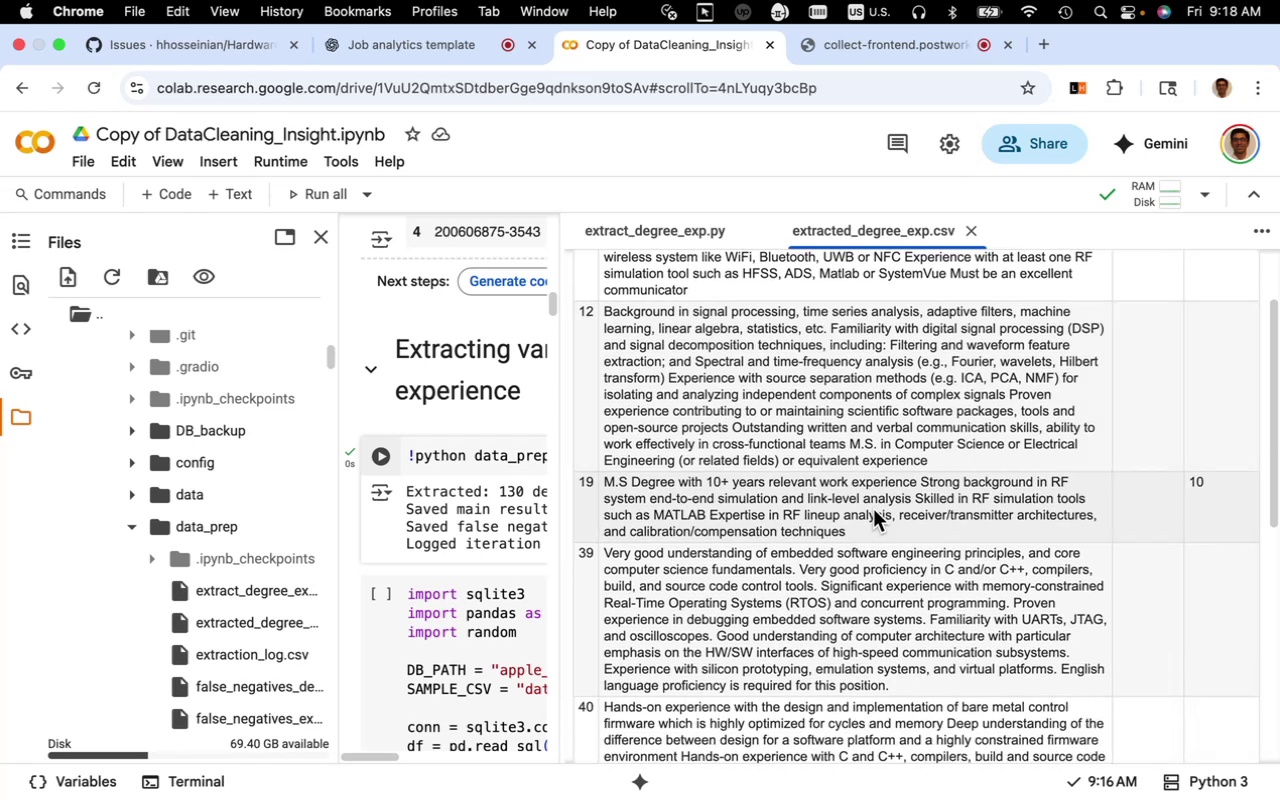 
wait(13.04)
 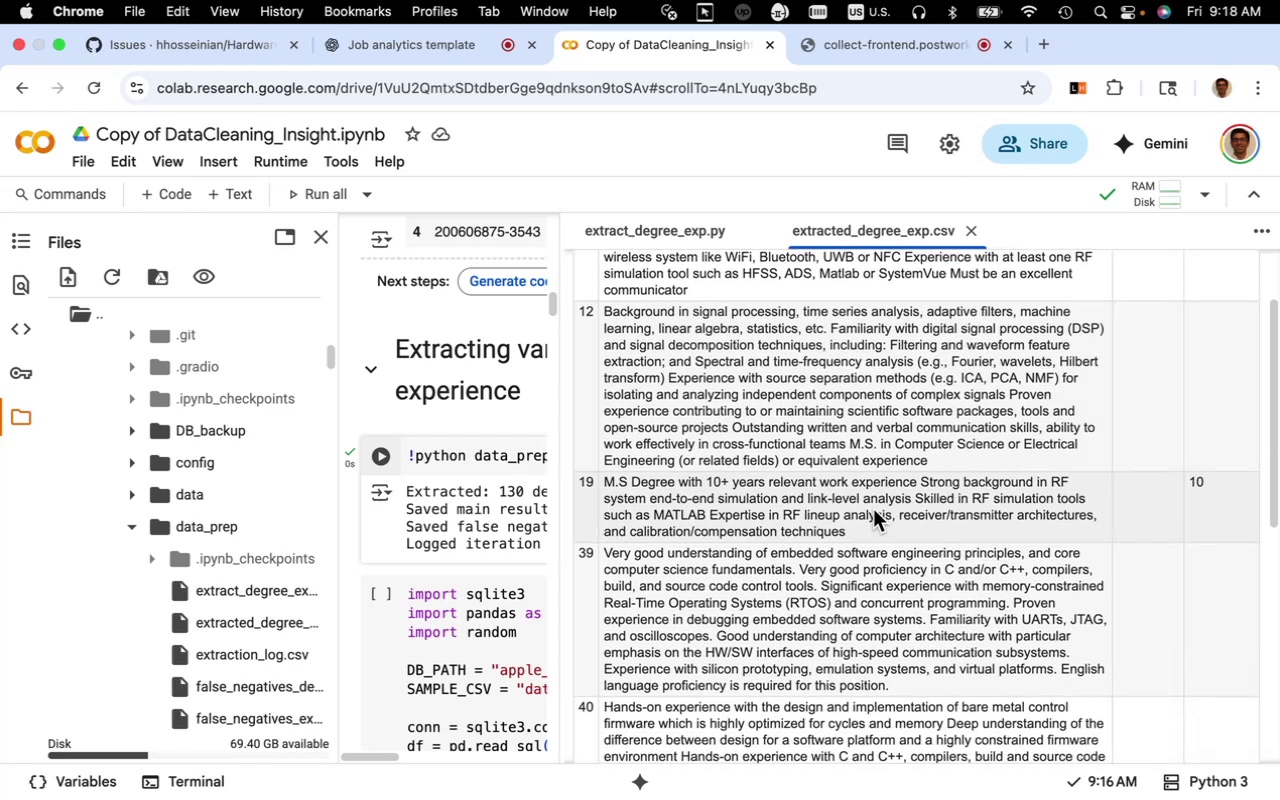 
scroll: coordinate [873, 509], scroll_direction: down, amount: 10.0
 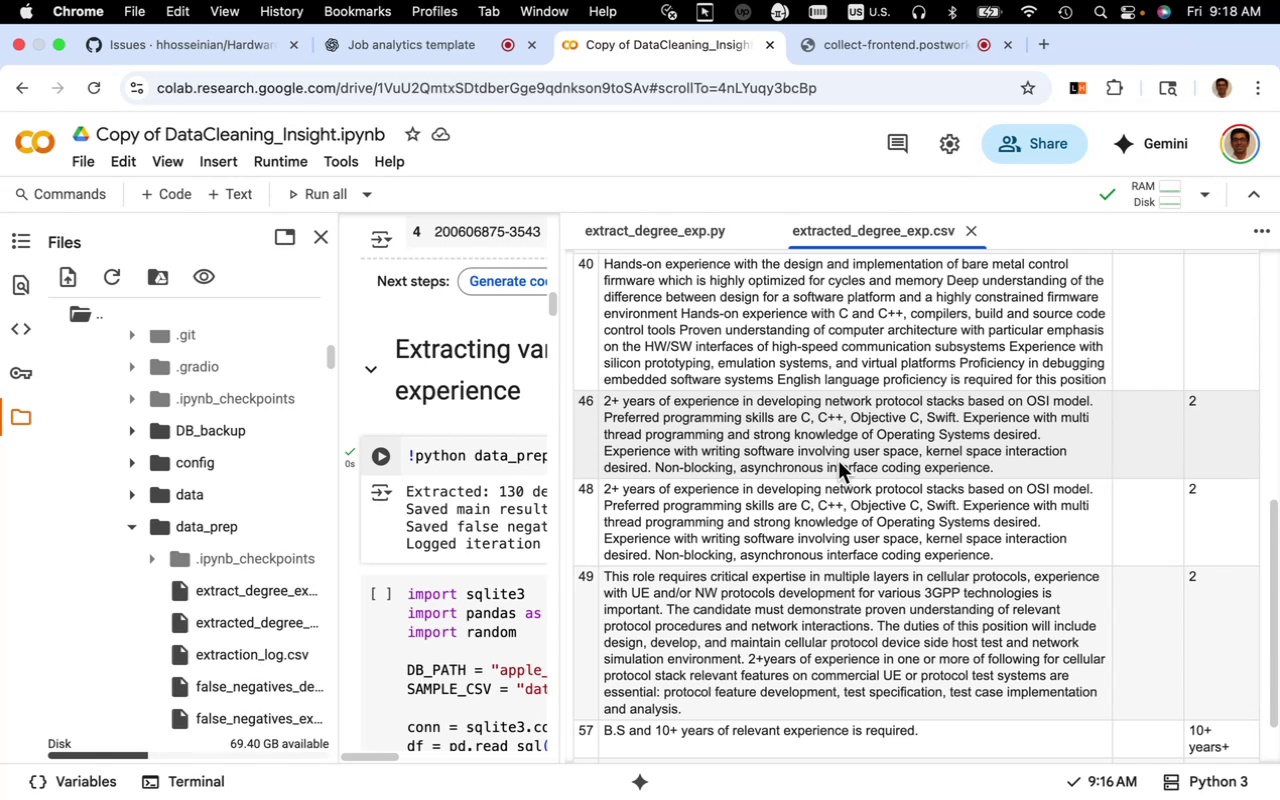 
wait(16.49)
 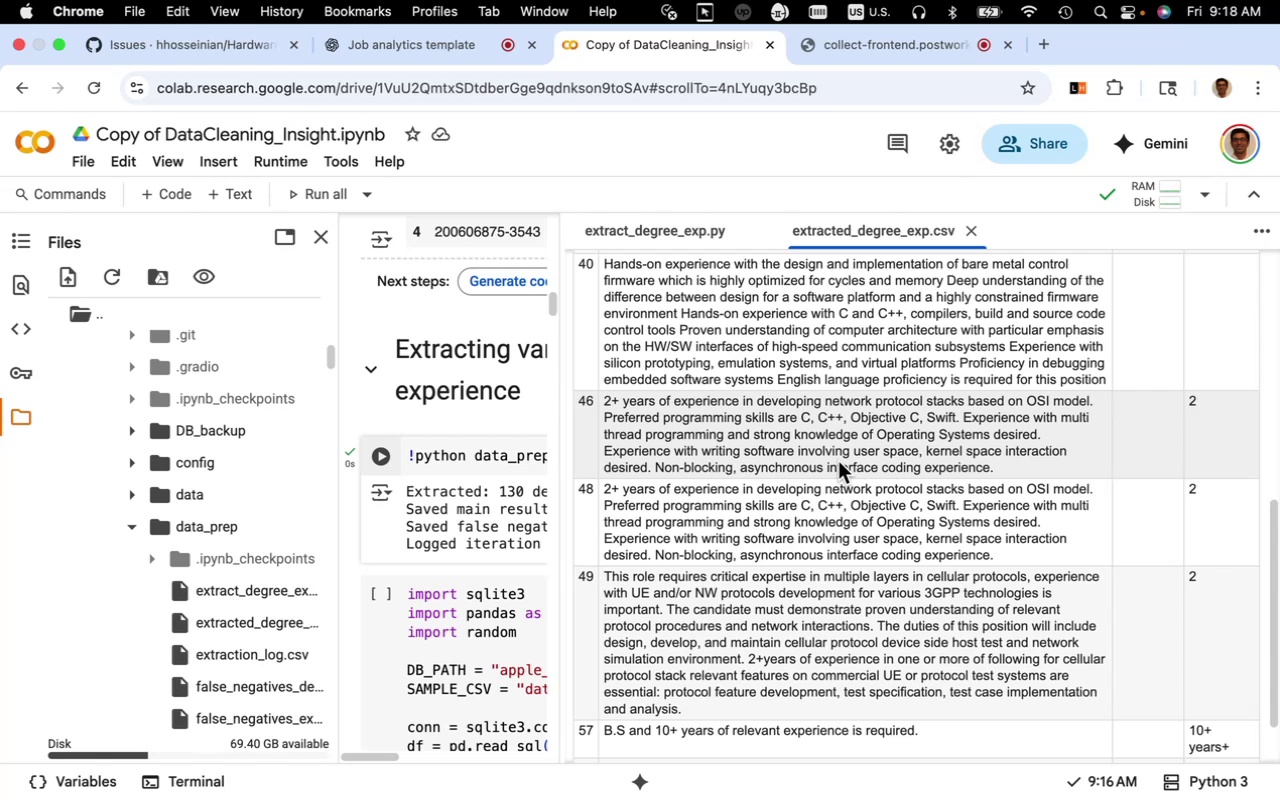 
scroll: coordinate [838, 461], scroll_direction: down, amount: 5.0
 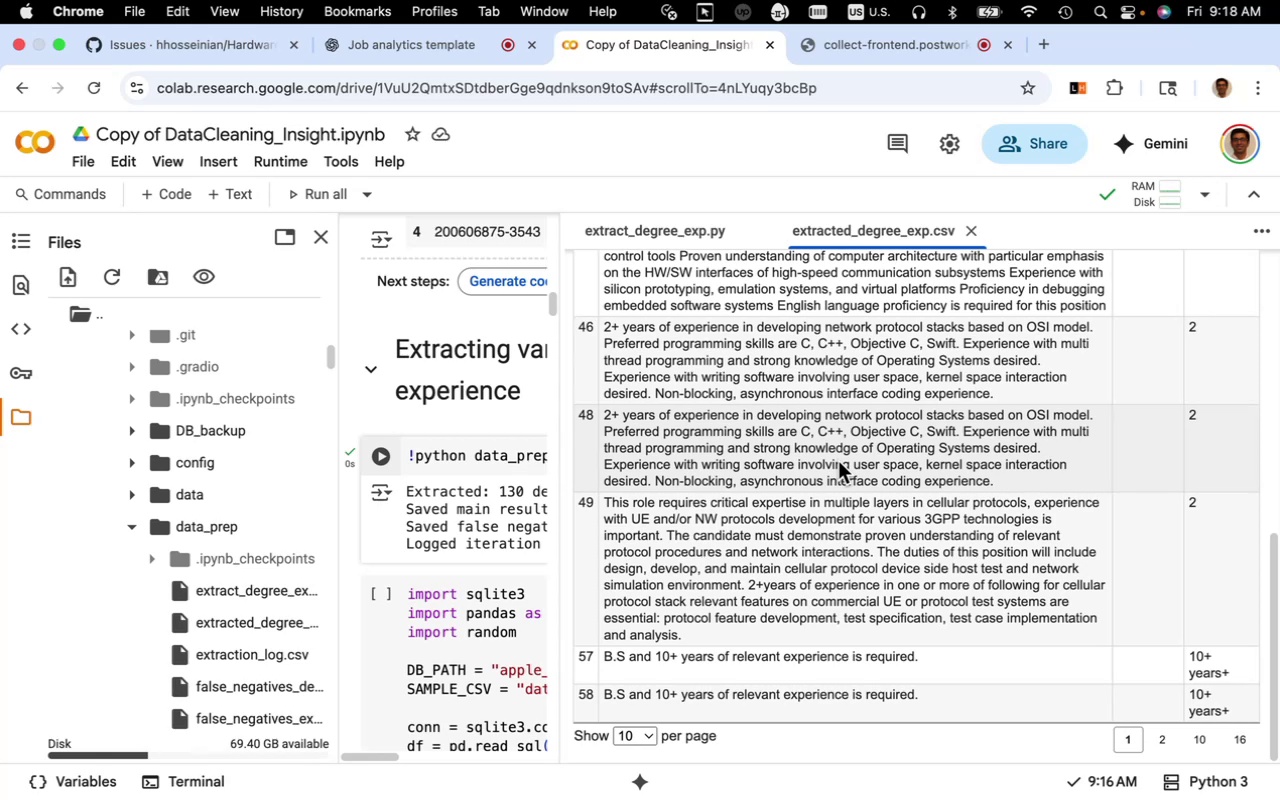 
wait(8.61)
 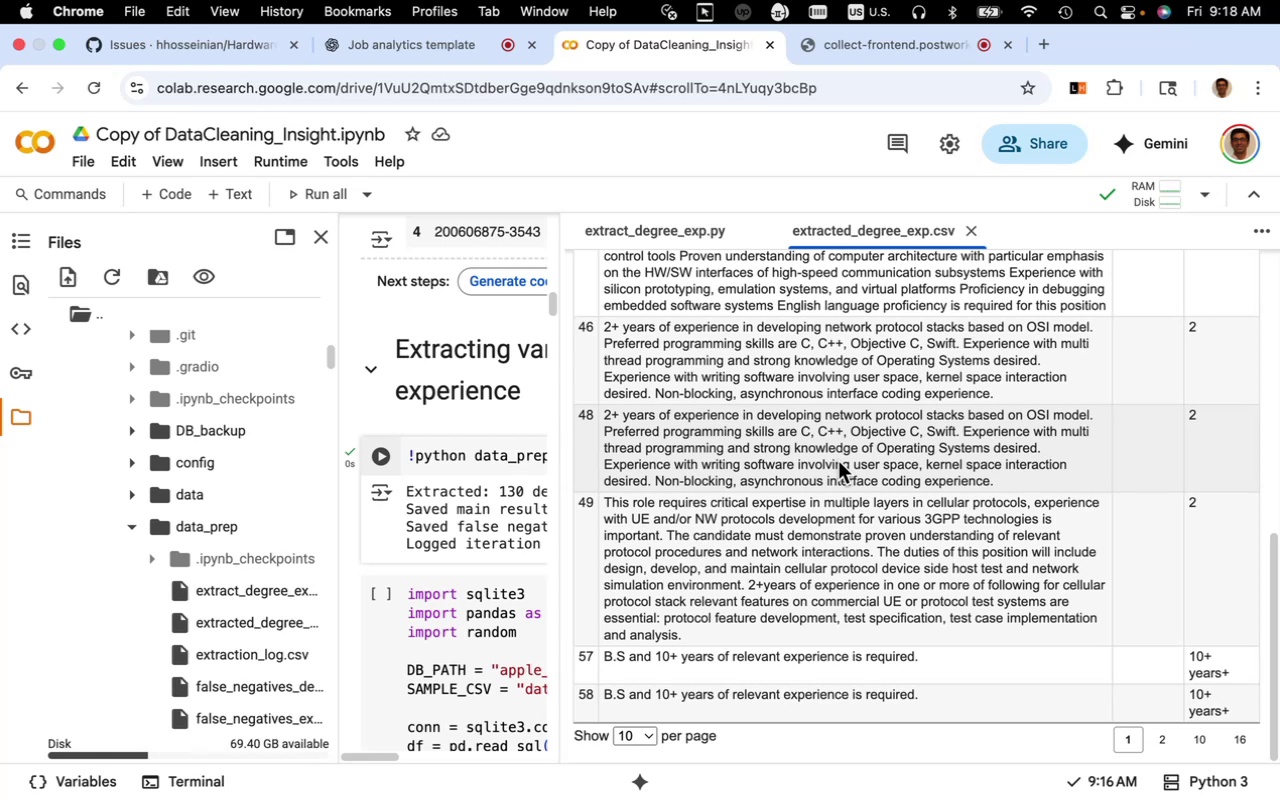 
scroll: coordinate [838, 461], scroll_direction: down, amount: 9.0
 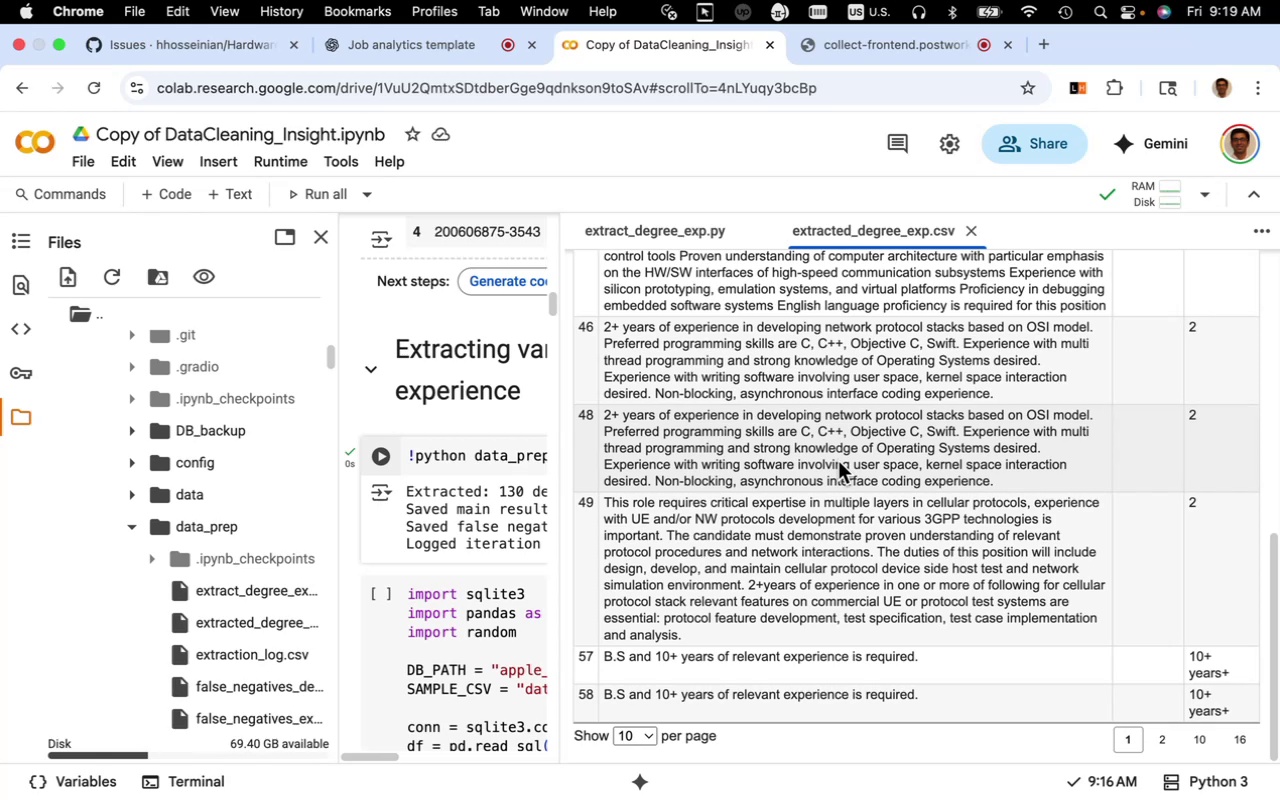 
wait(8.92)
 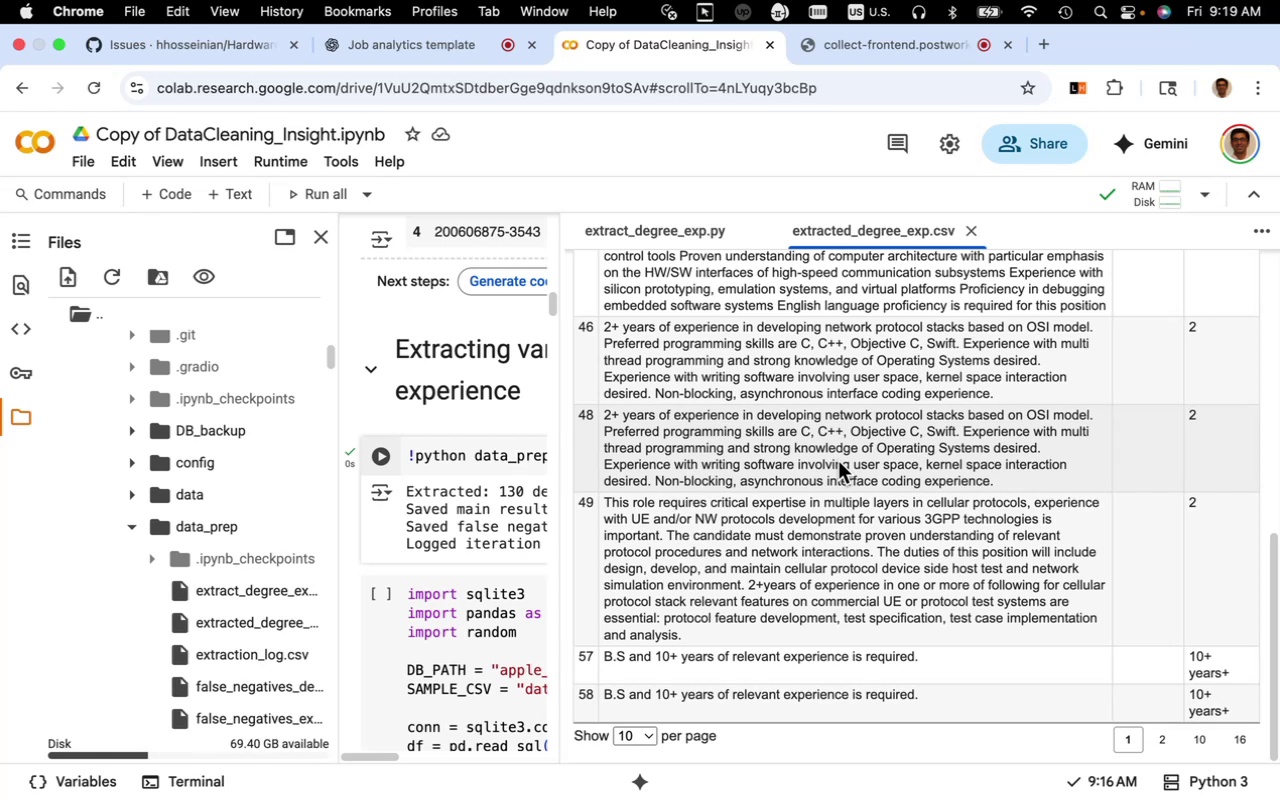 
left_click_drag(start_coordinate=[562, 463], to_coordinate=[978, 478])
 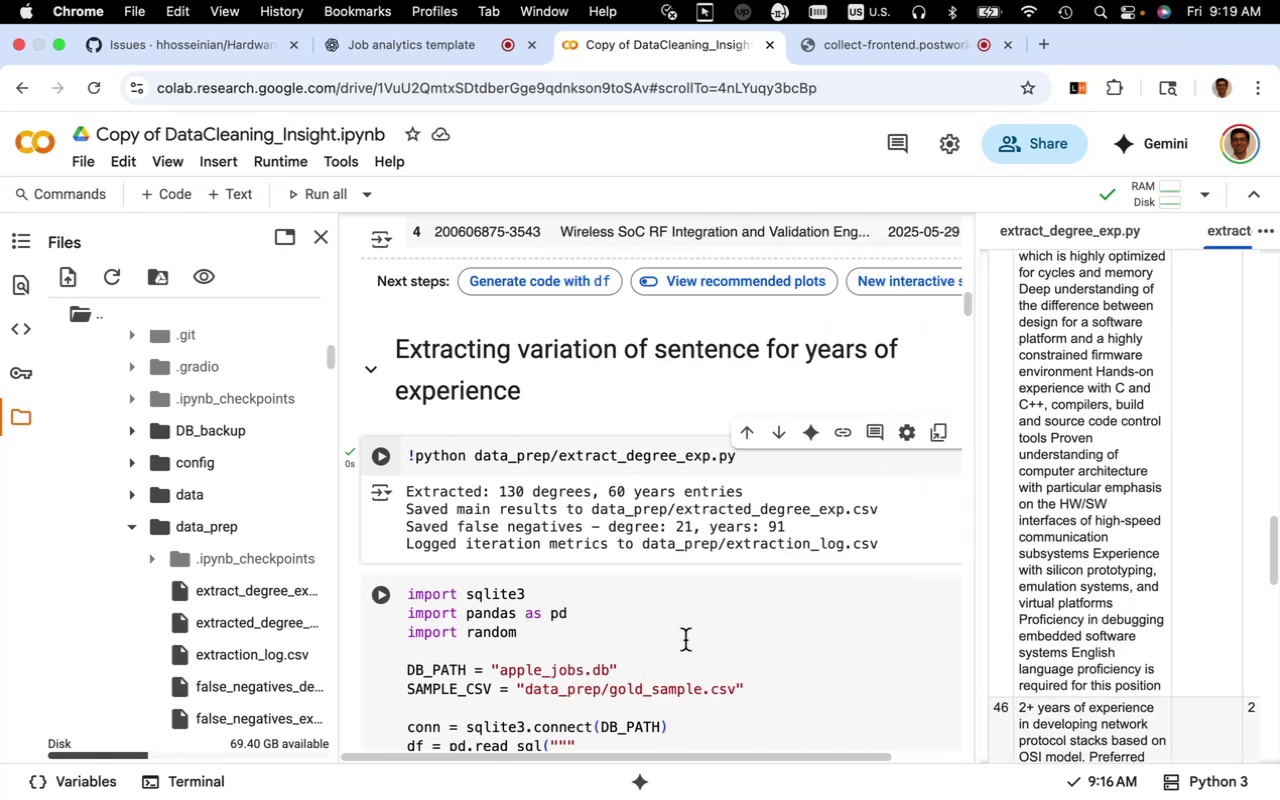 
scroll: coordinate [685, 640], scroll_direction: down, amount: 9.0
 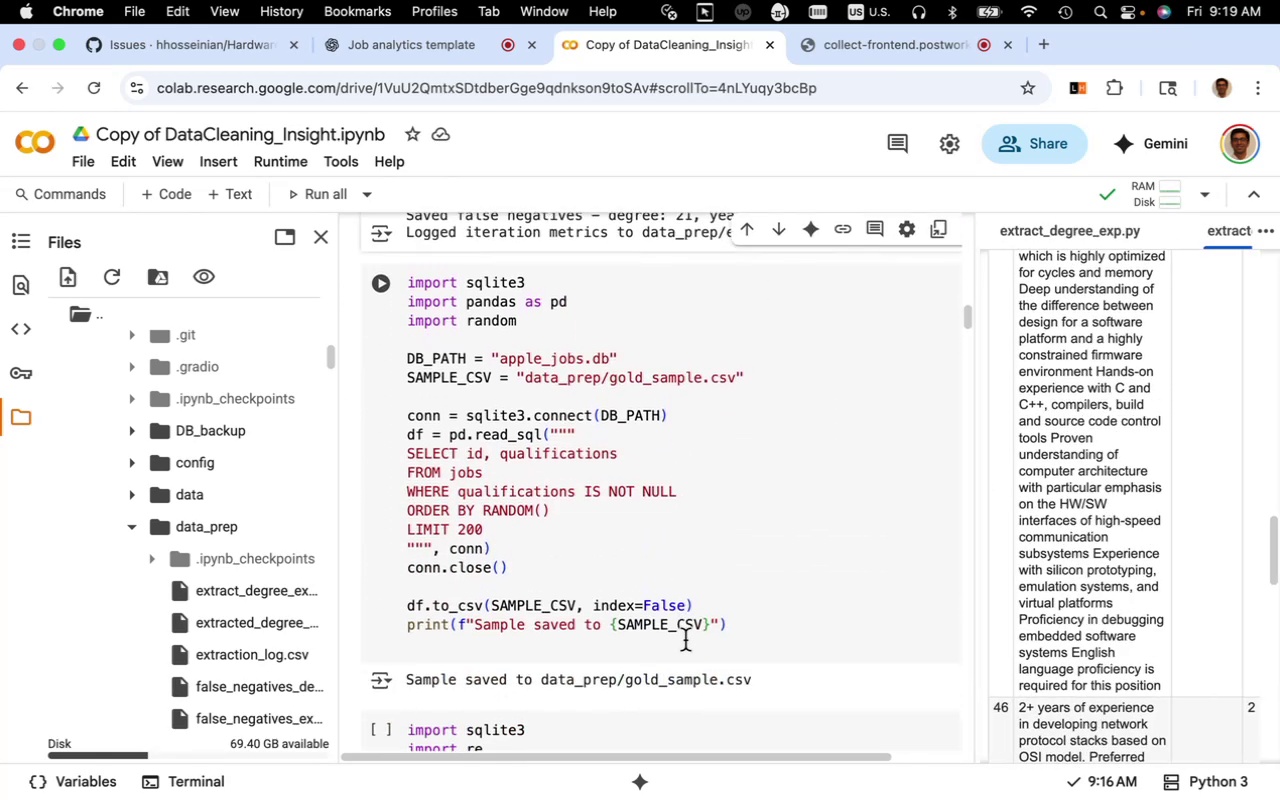 
scroll: coordinate [685, 640], scroll_direction: up, amount: 3.0
 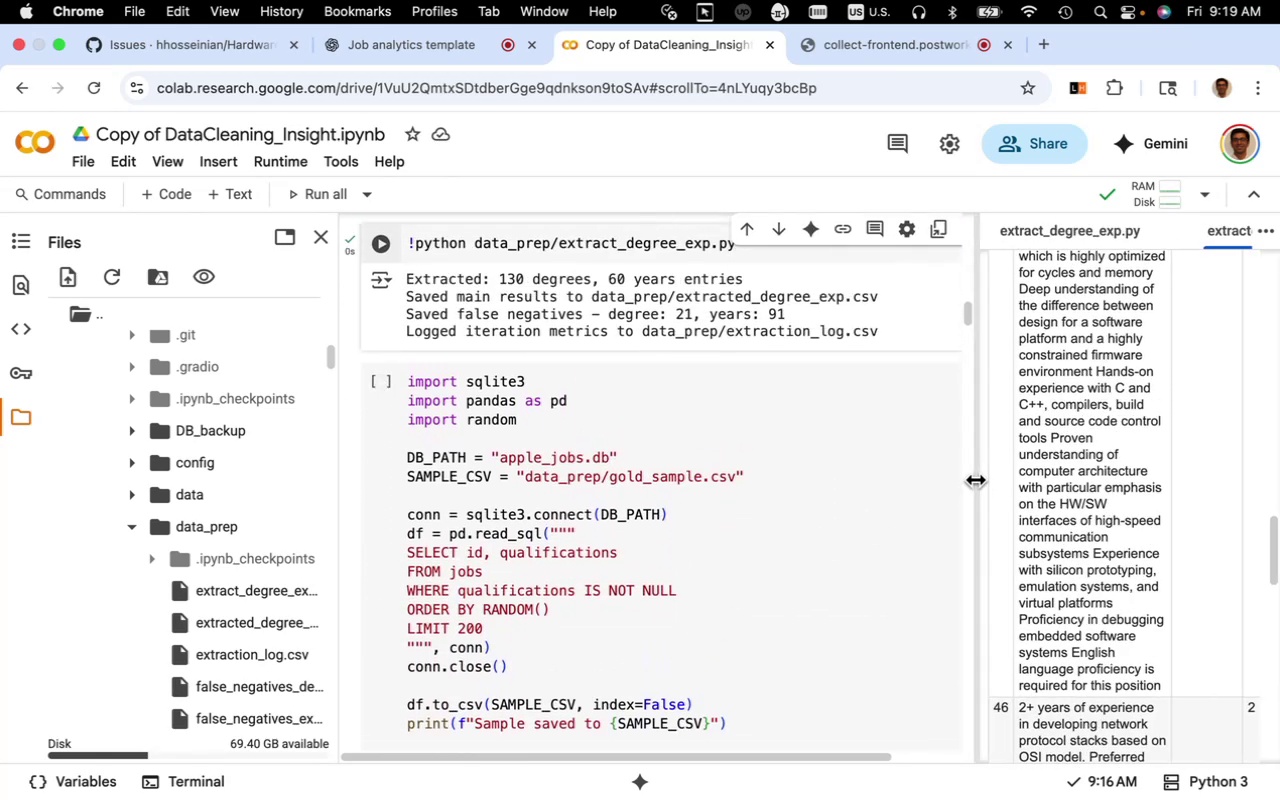 
left_click_drag(start_coordinate=[977, 479], to_coordinate=[566, 517])
 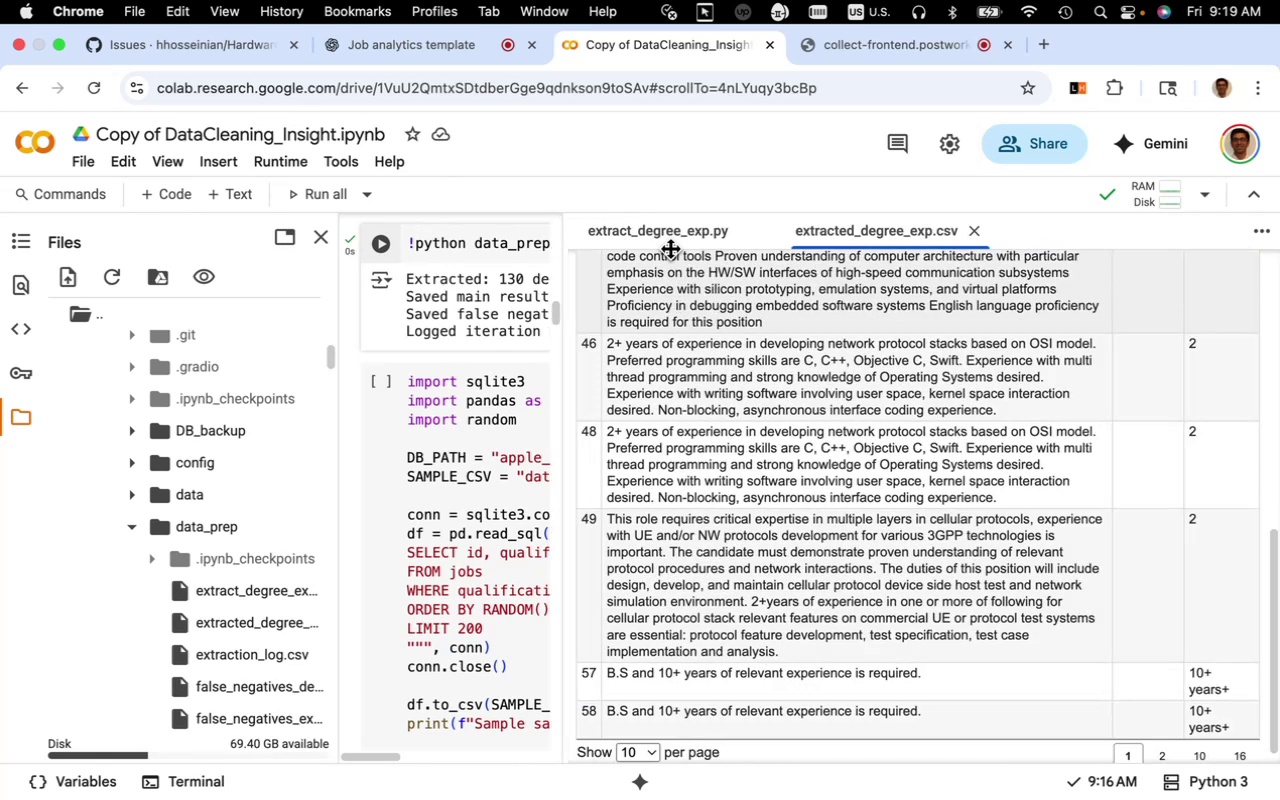 
left_click([669, 239])
 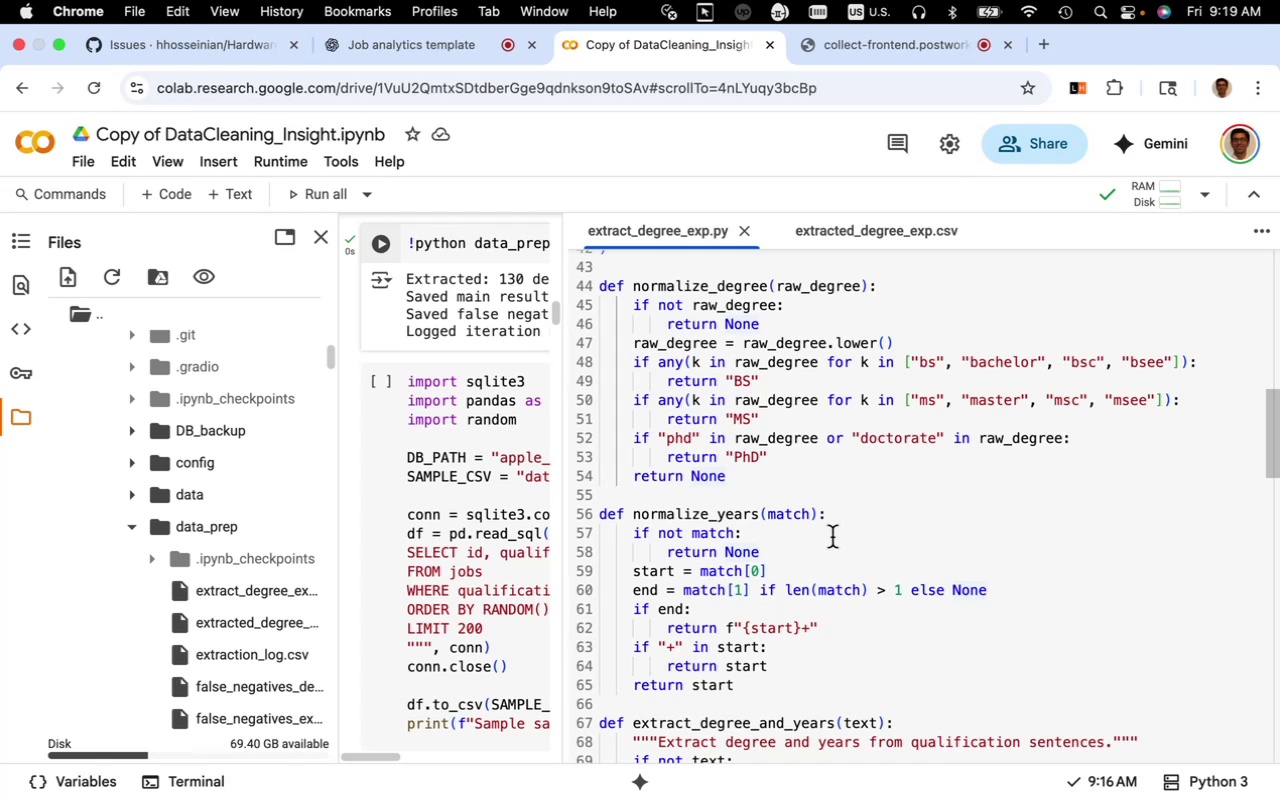 
wait(12.25)
 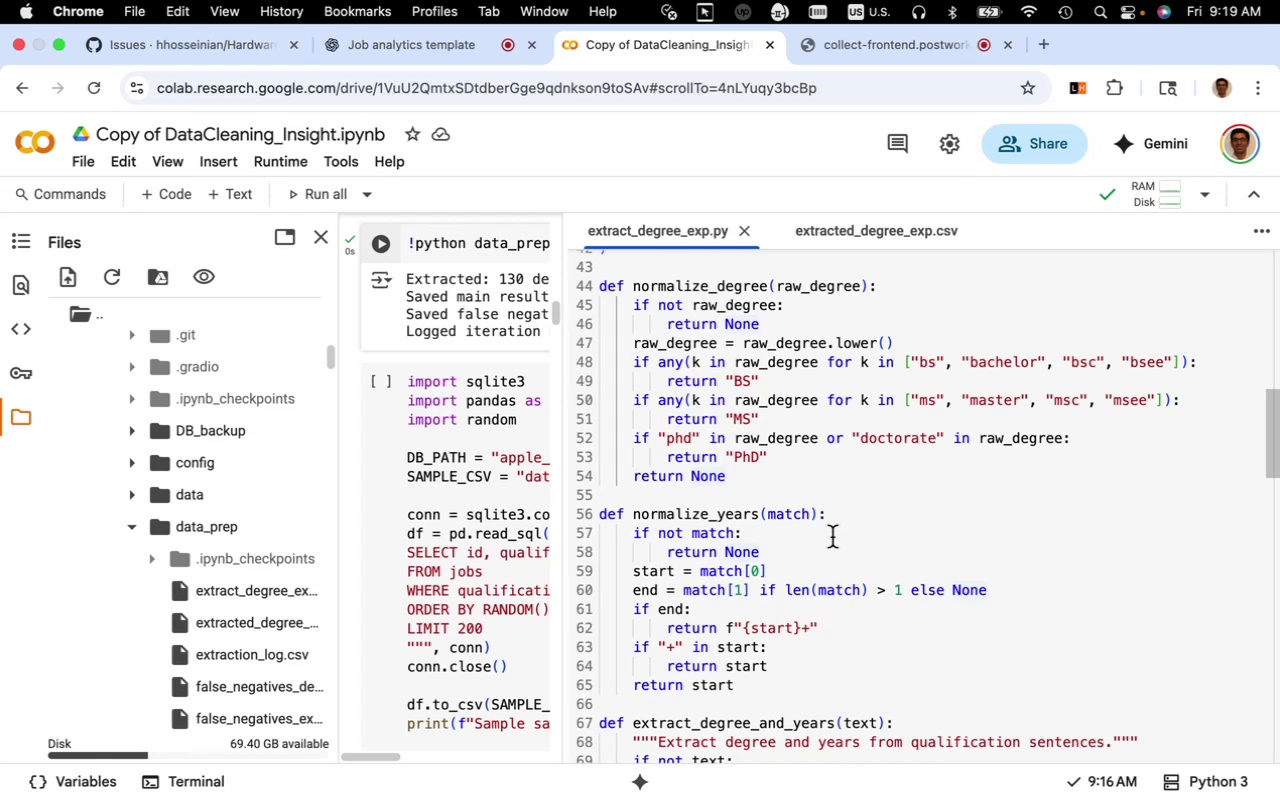 
scroll: coordinate [832, 537], scroll_direction: down, amount: 5.0
 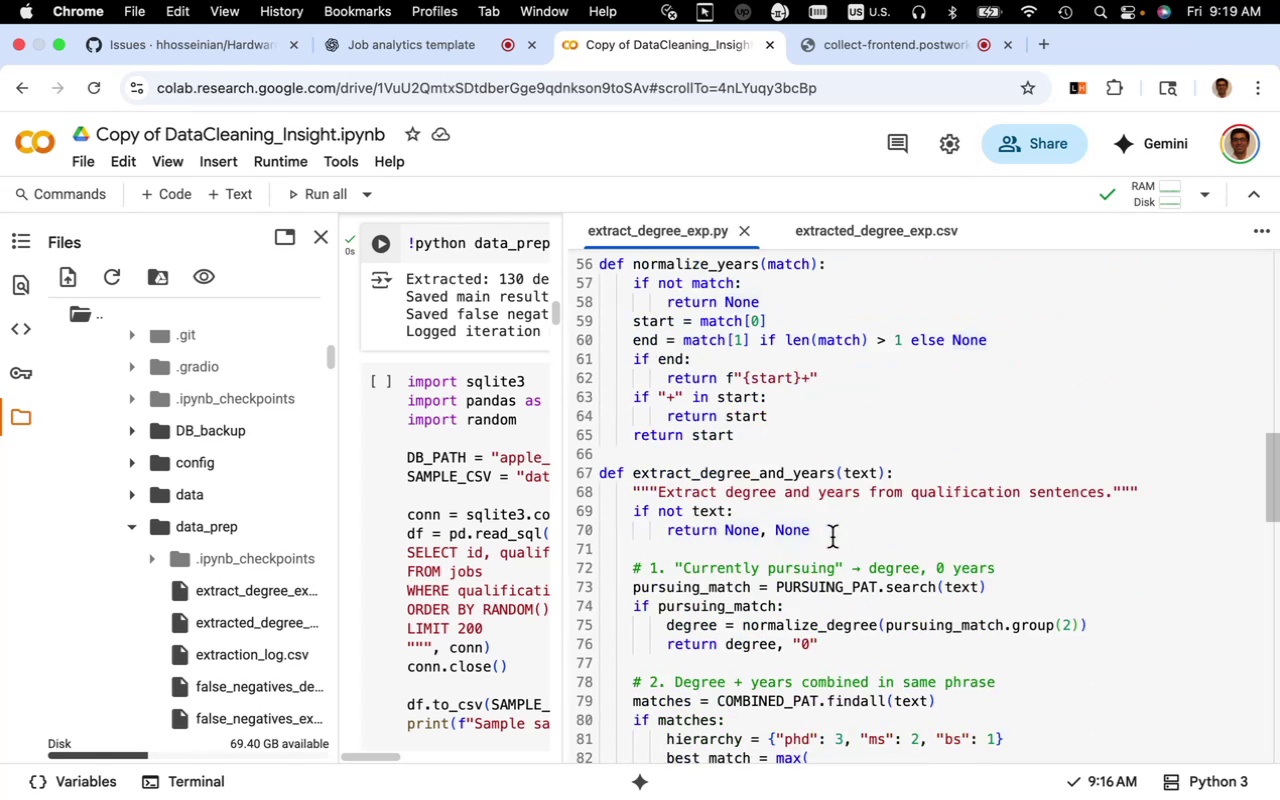 
scroll: coordinate [832, 537], scroll_direction: up, amount: 3.0
 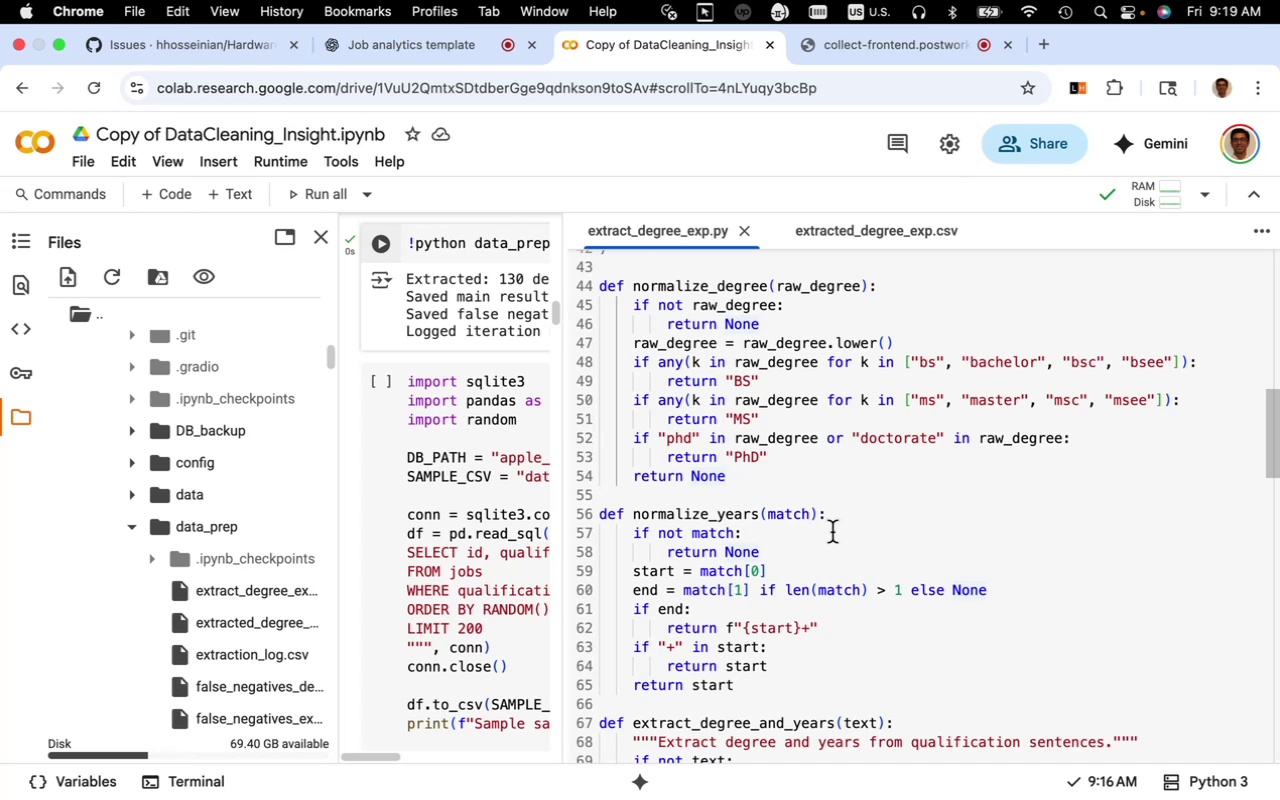 
wait(14.39)
 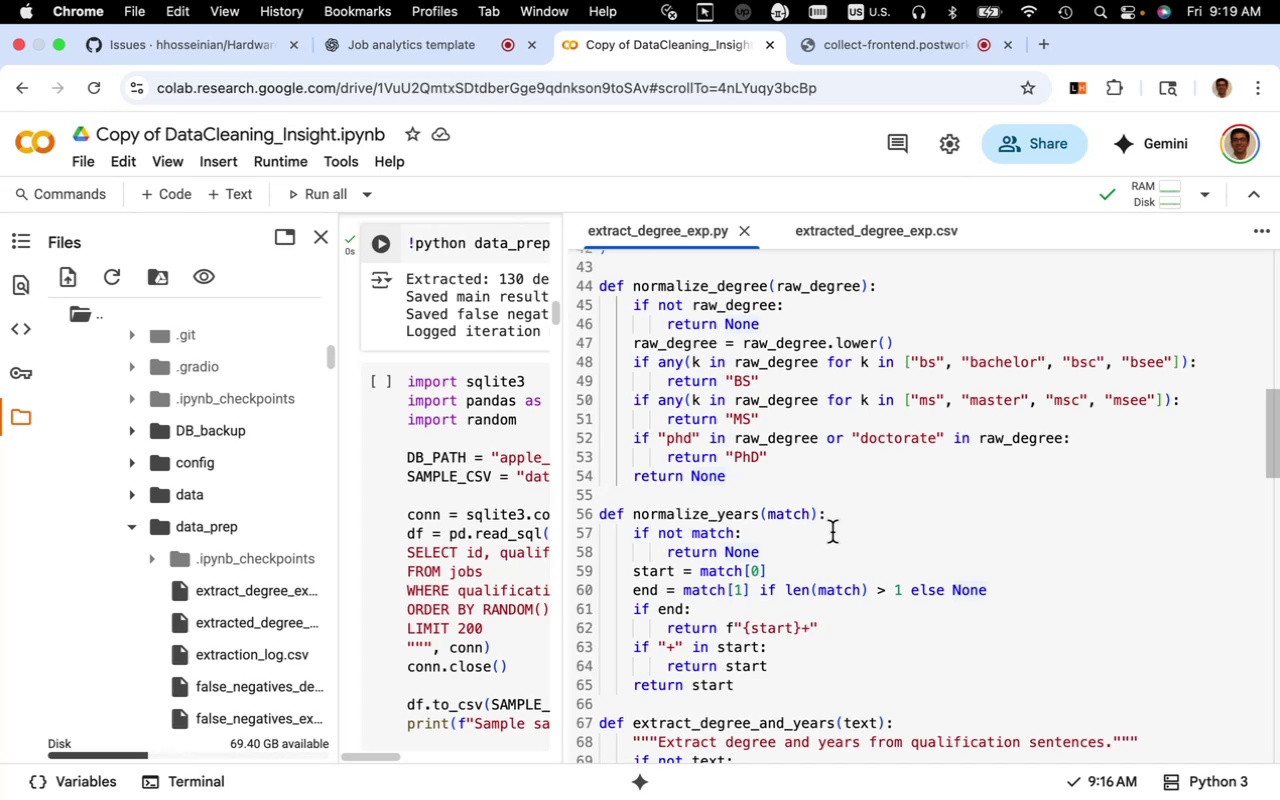 
double_click([719, 290])
 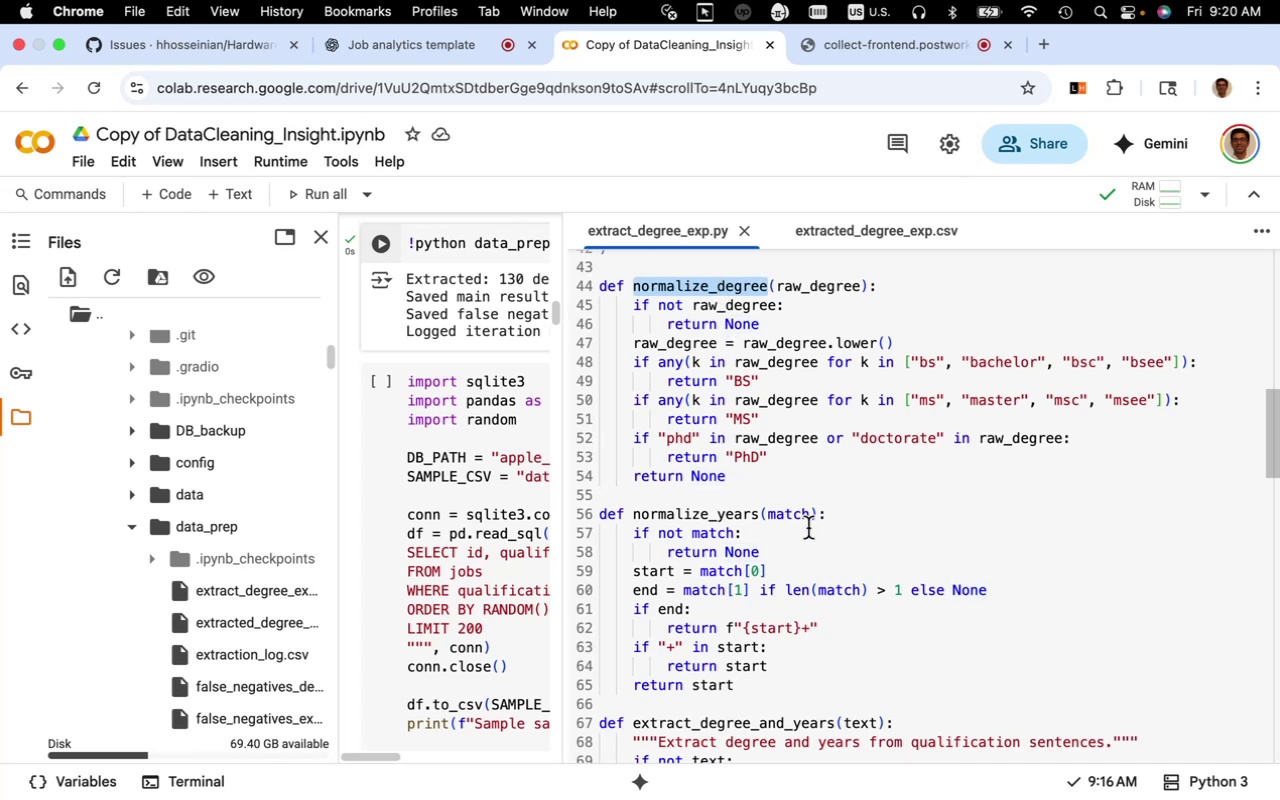 
scroll: coordinate [812, 535], scroll_direction: down, amount: 5.0
 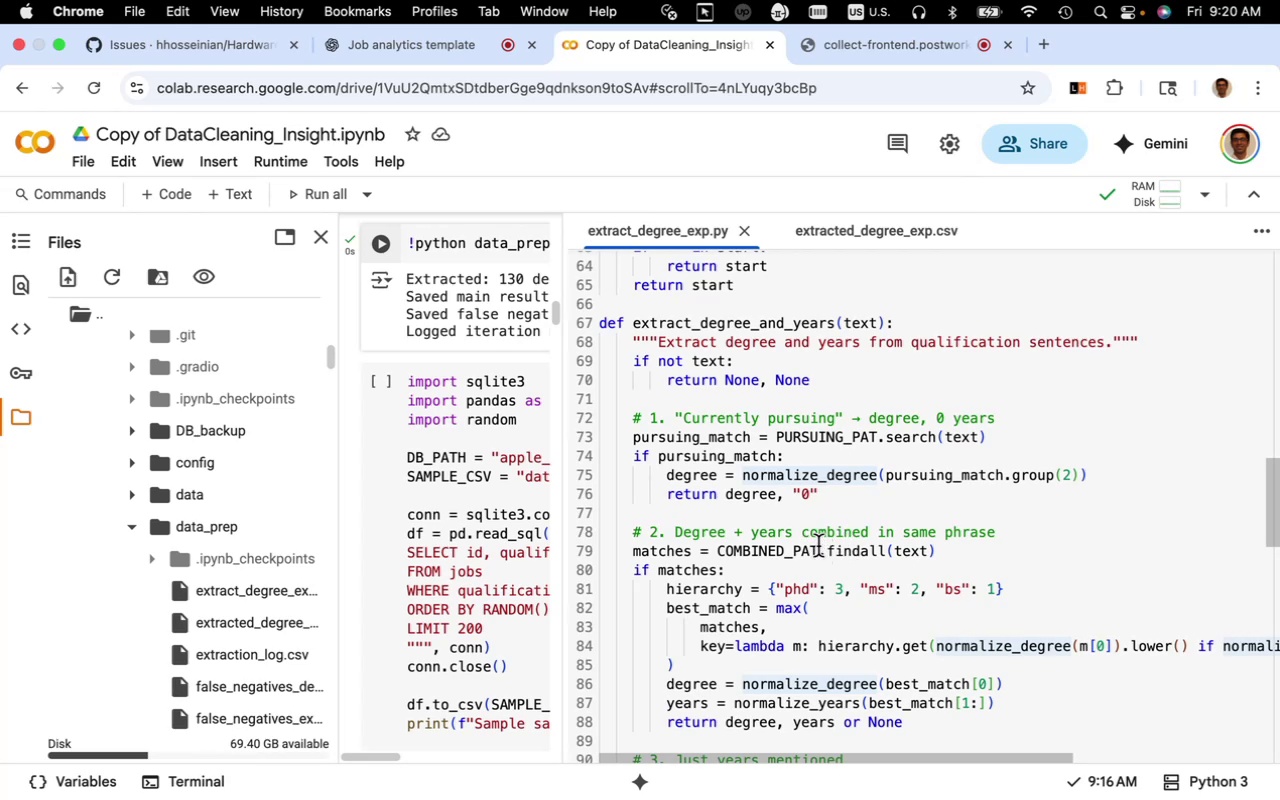 
wait(13.8)
 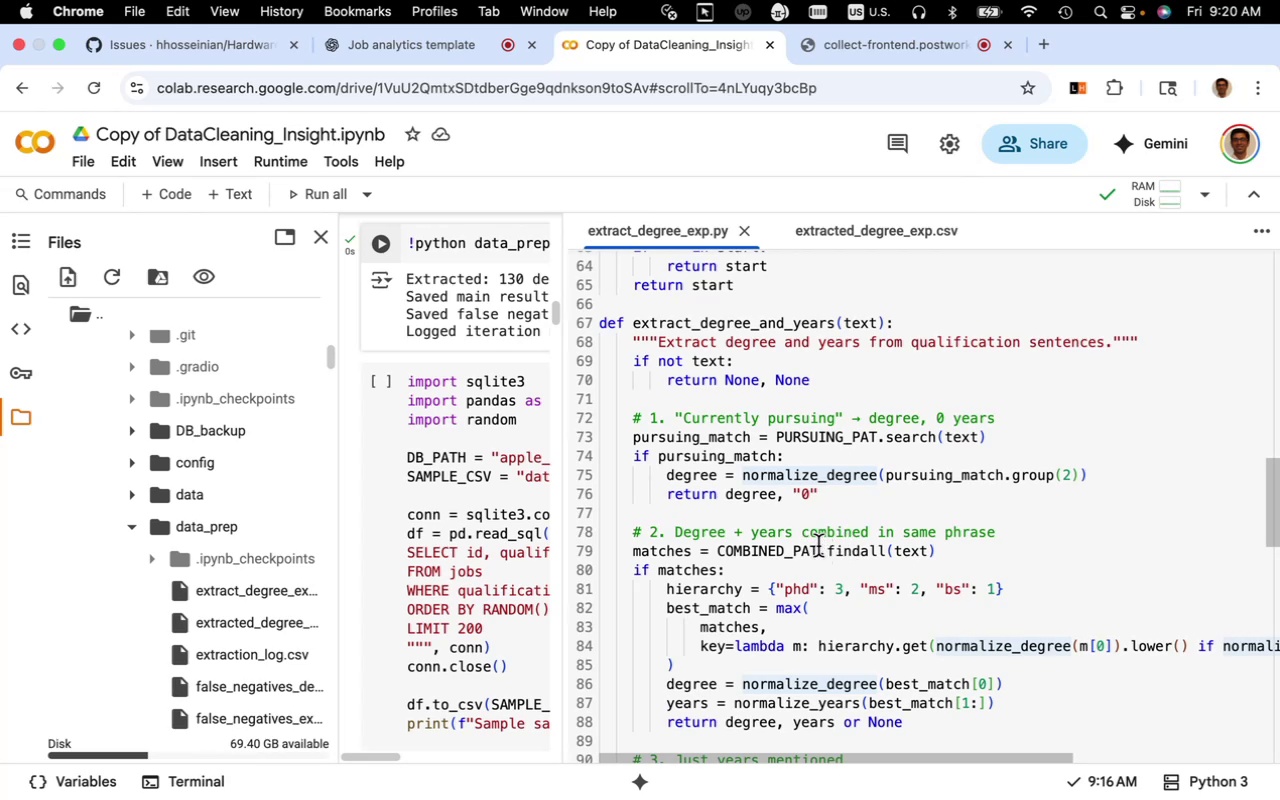 
scroll: coordinate [818, 546], scroll_direction: up, amount: 1.0
 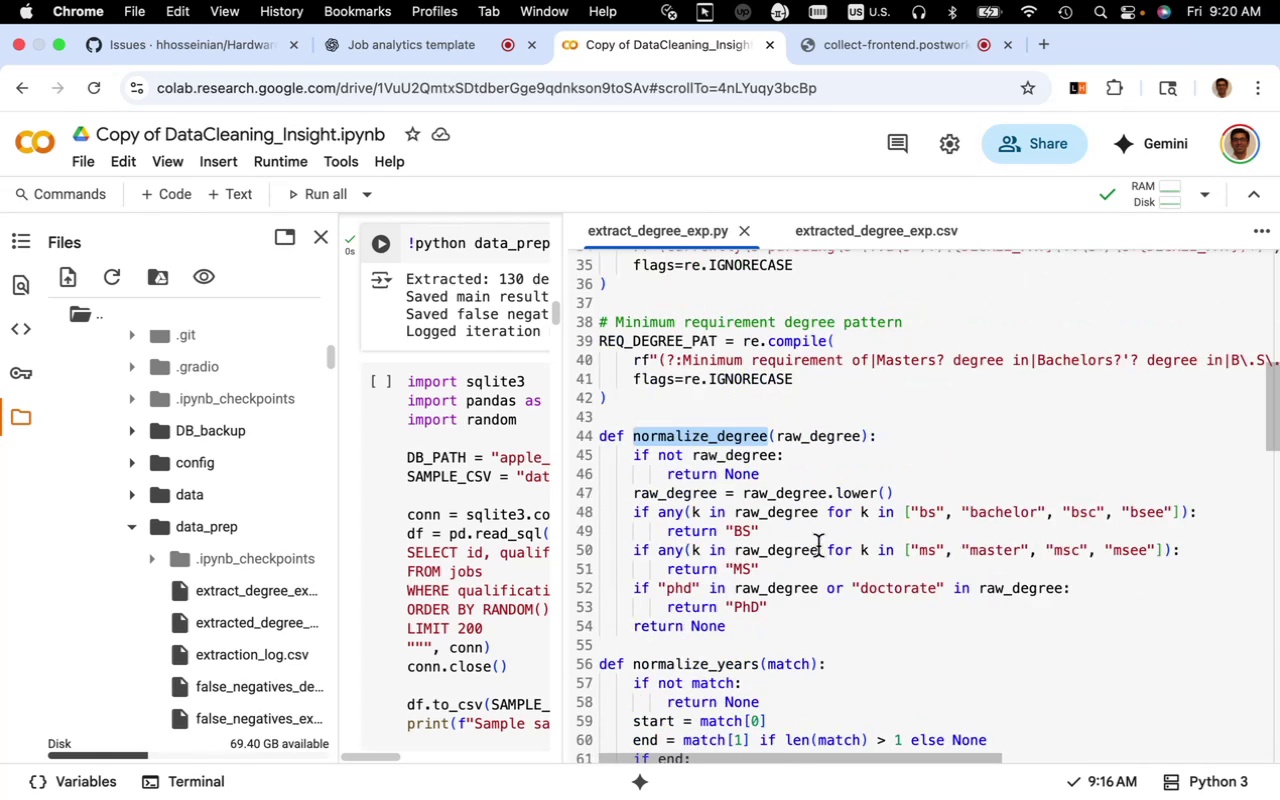 
scroll: coordinate [818, 546], scroll_direction: down, amount: 13.0
 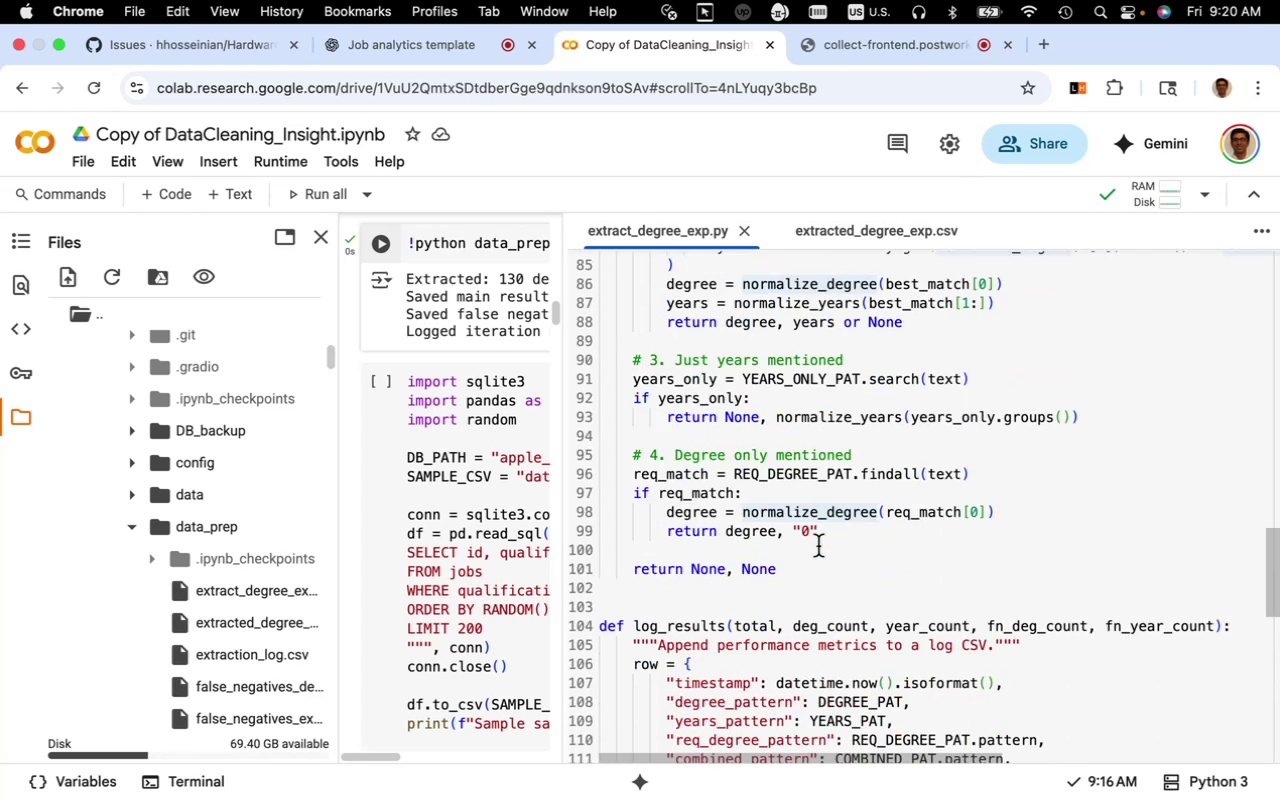 
scroll: coordinate [818, 546], scroll_direction: up, amount: 5.0
 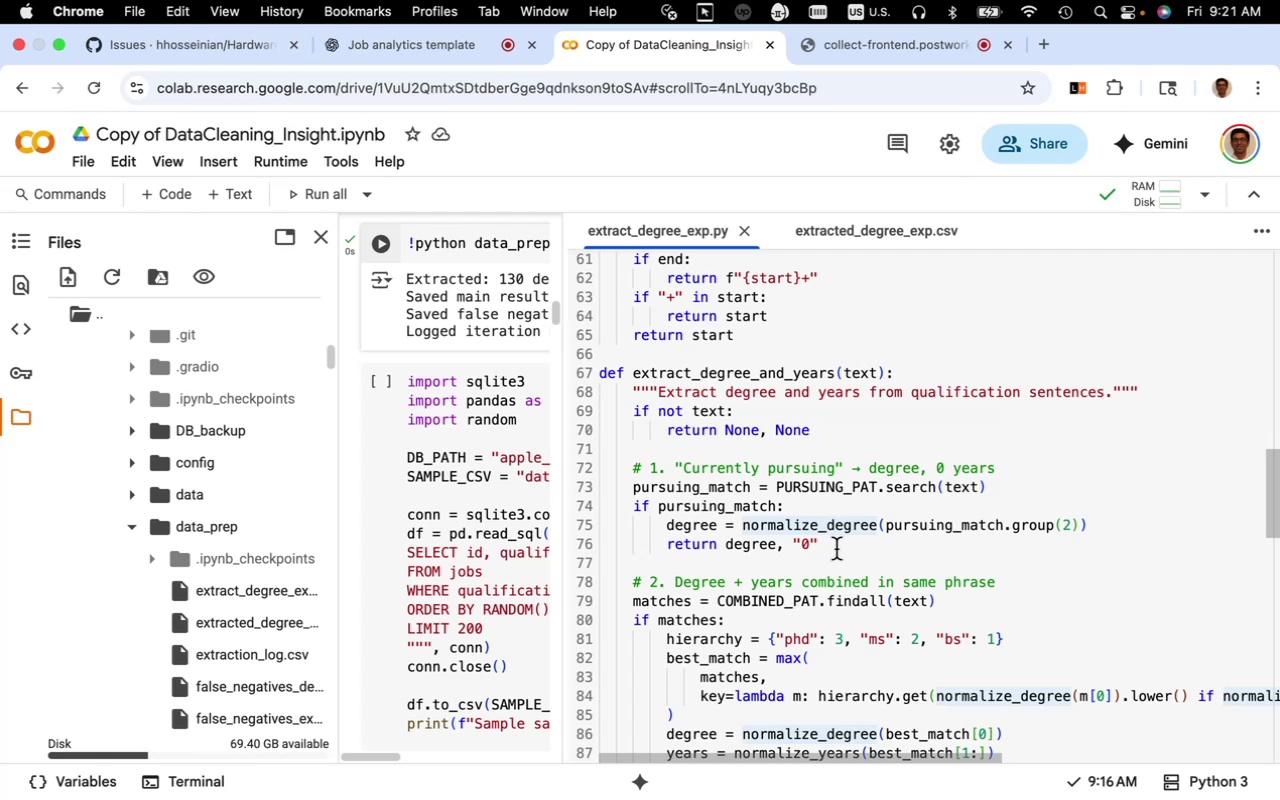 
wait(42.65)
 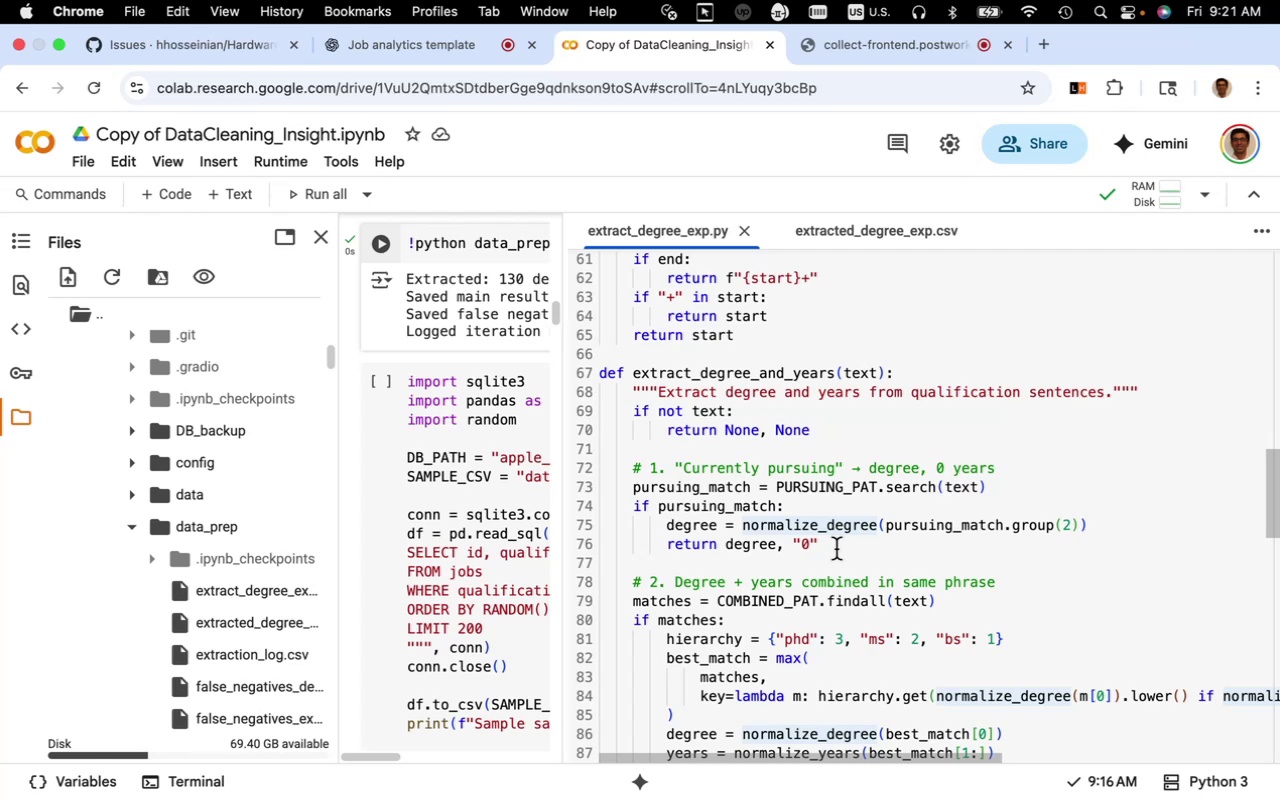 
left_click_drag(start_coordinate=[565, 469], to_coordinate=[746, 456])
 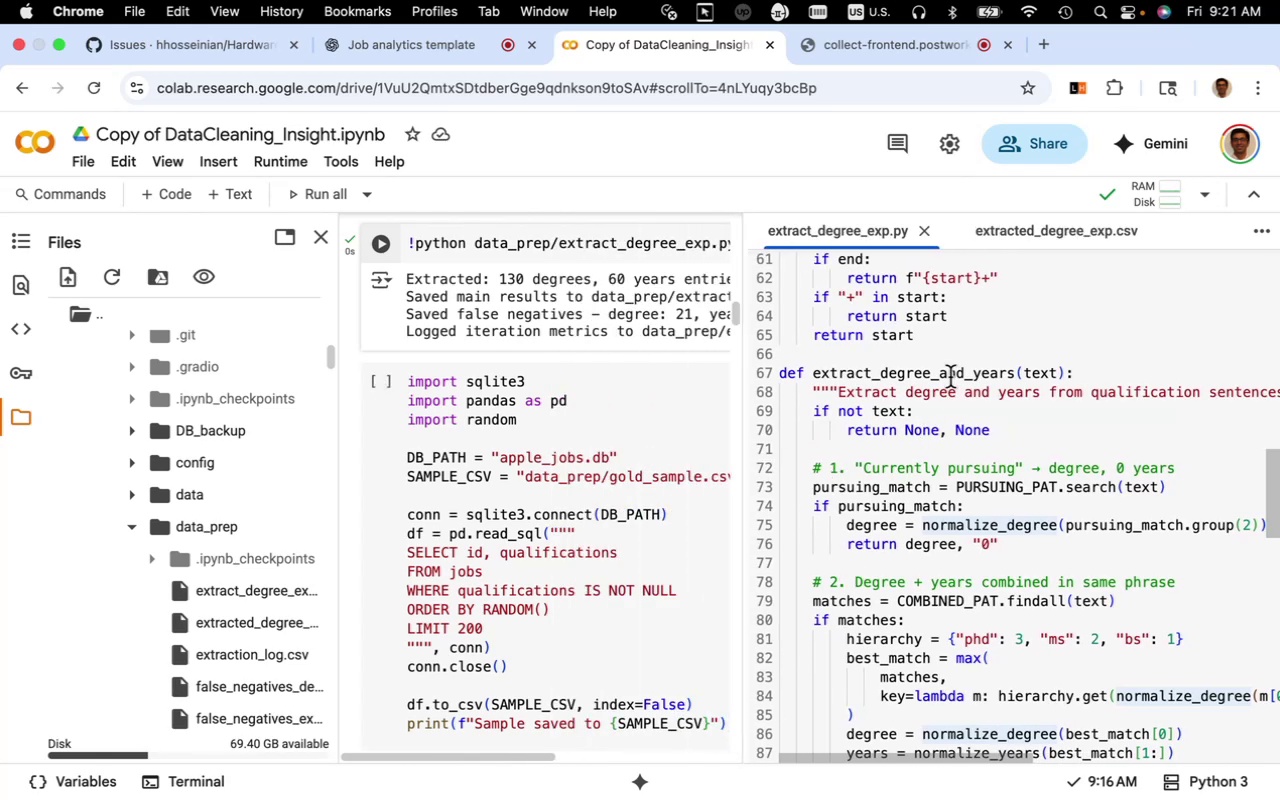 
wait(6.23)
 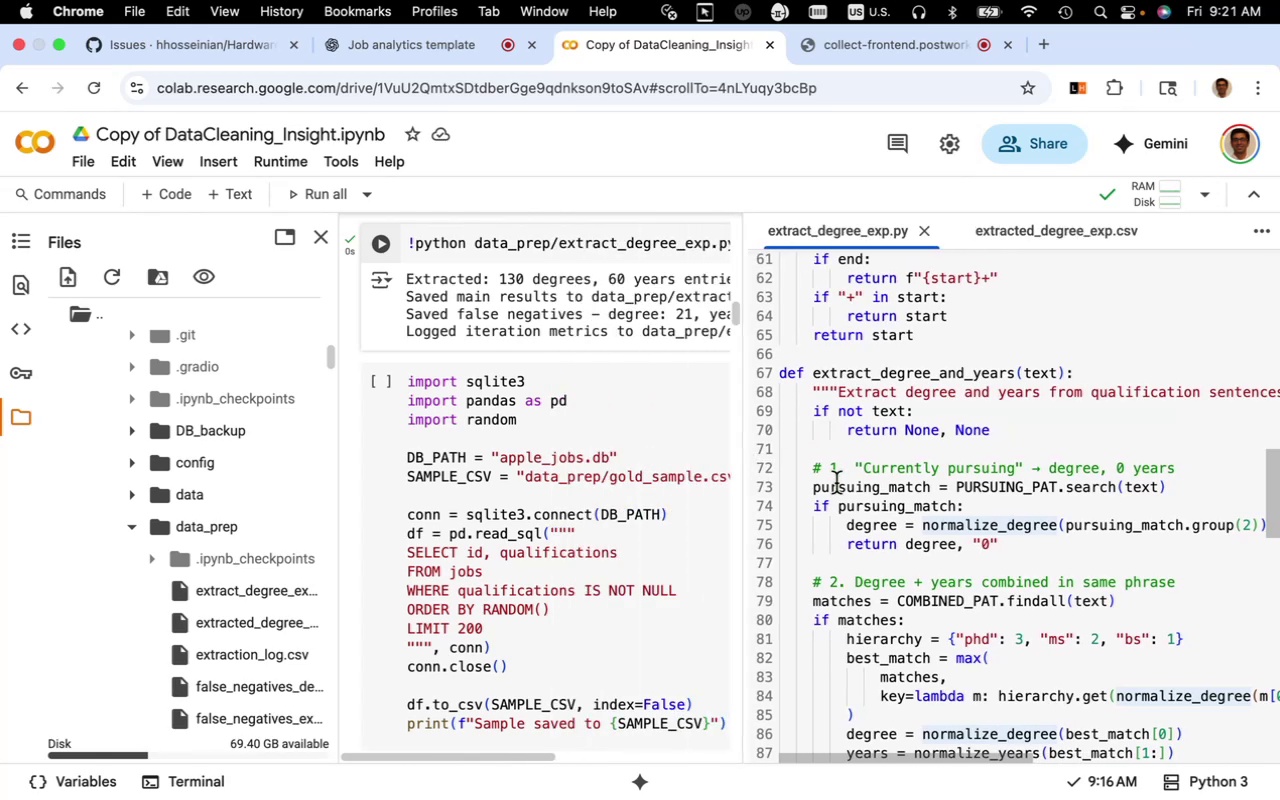 
left_click([1019, 238])
 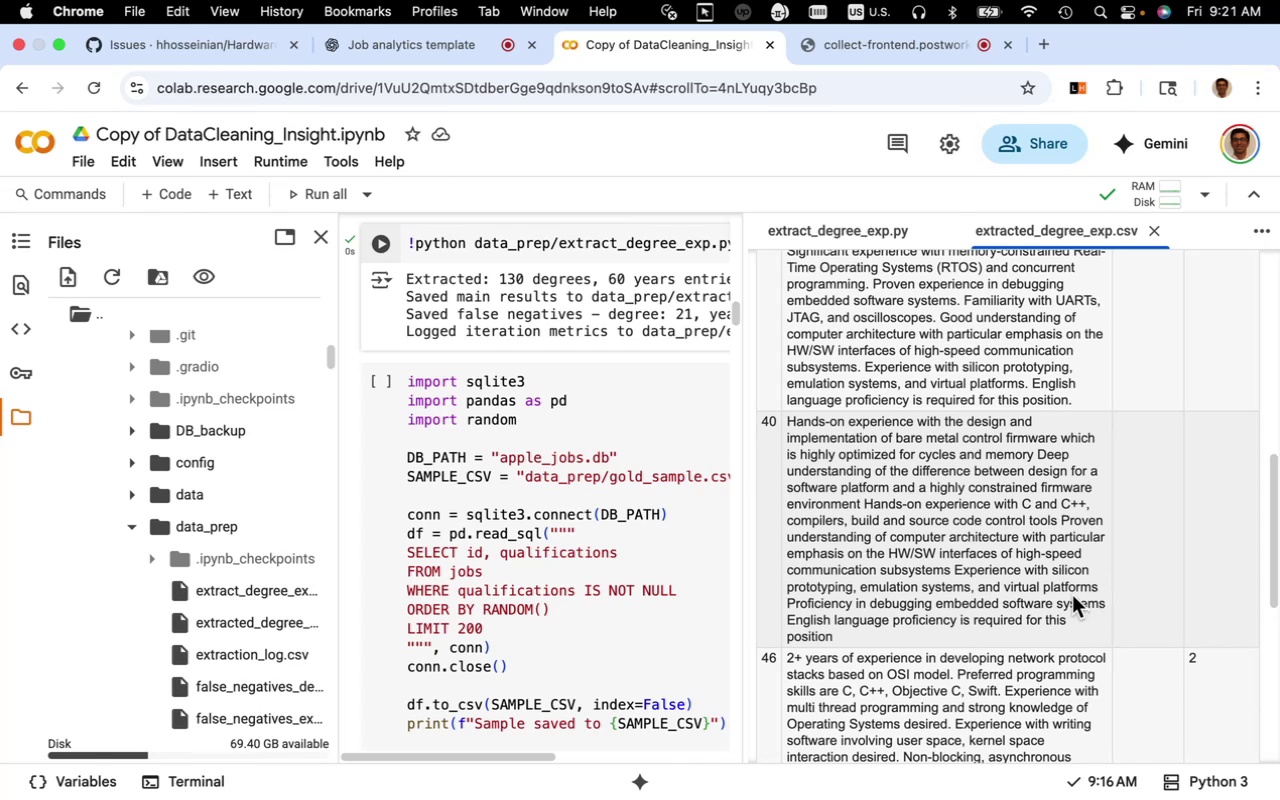 
scroll: coordinate [1053, 595], scroll_direction: down, amount: 18.0
 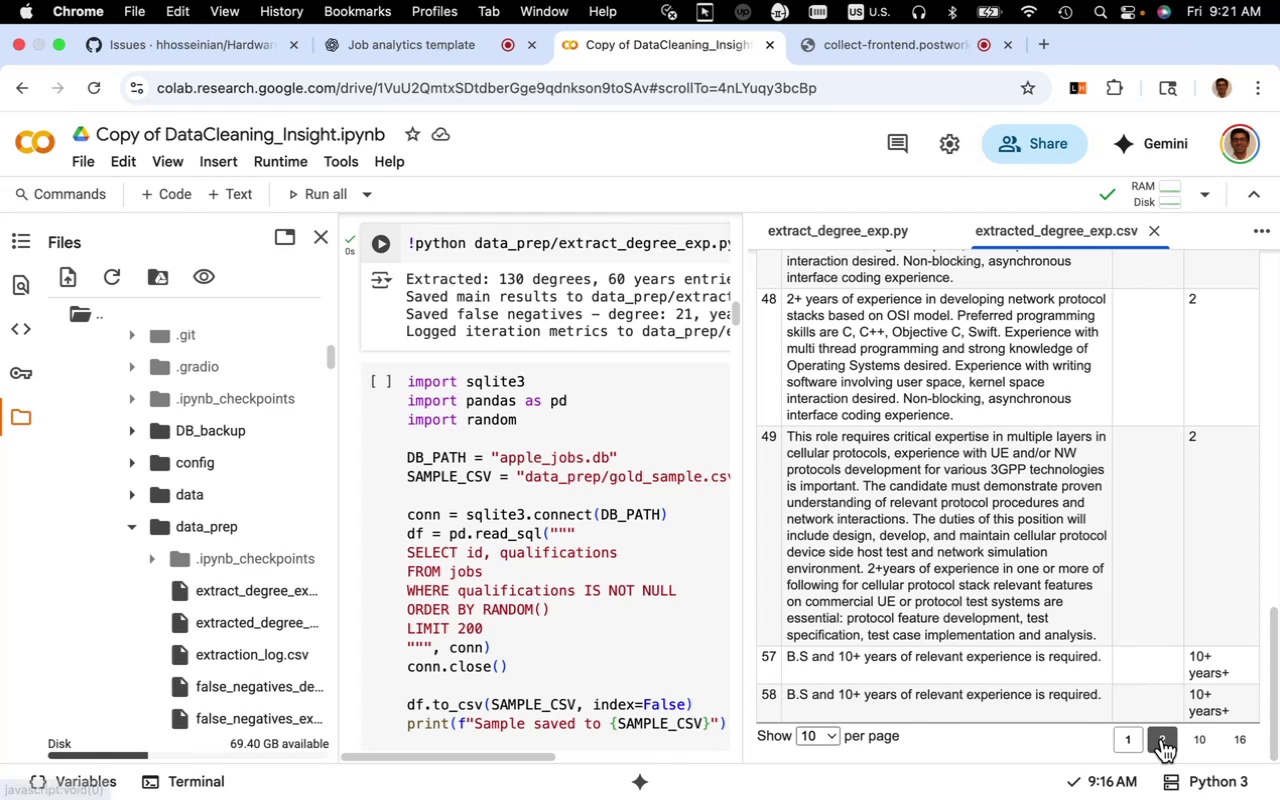 
left_click([1162, 739])
 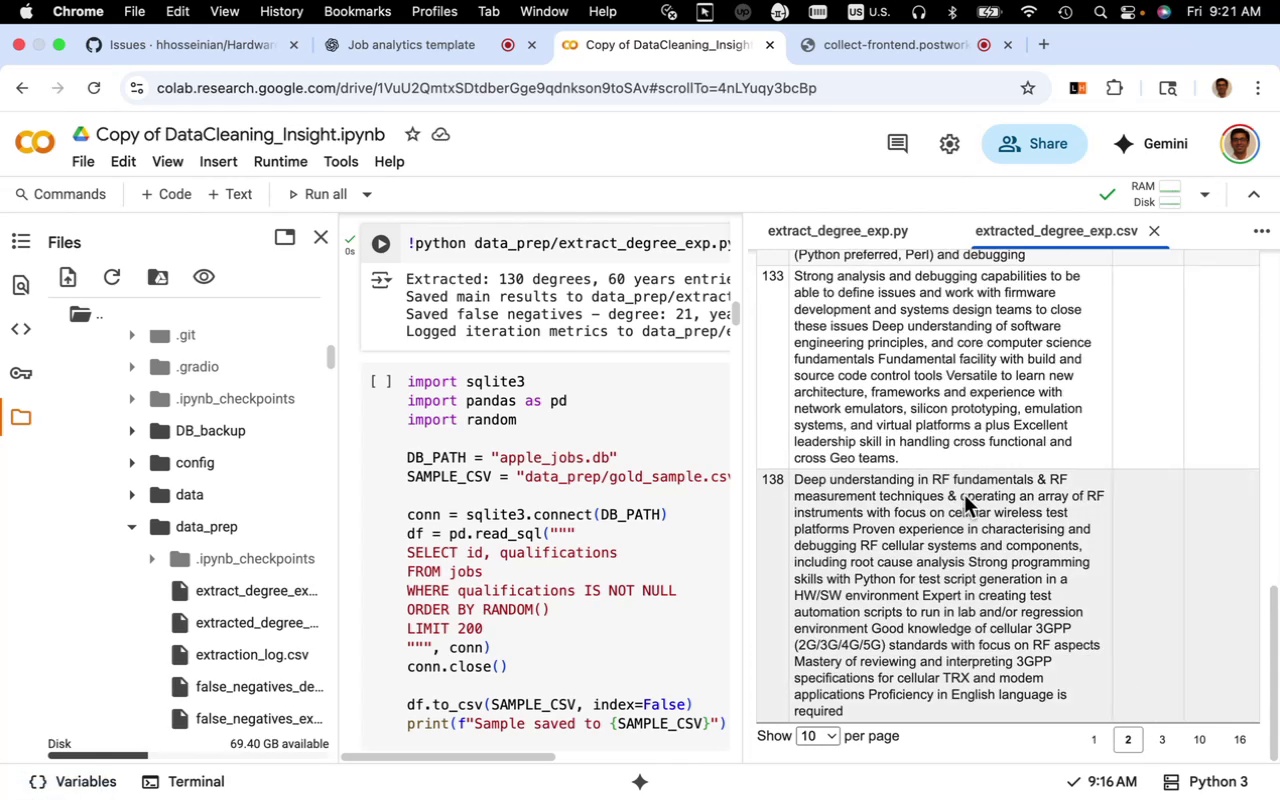 
scroll: coordinate [964, 495], scroll_direction: up, amount: 3.0
 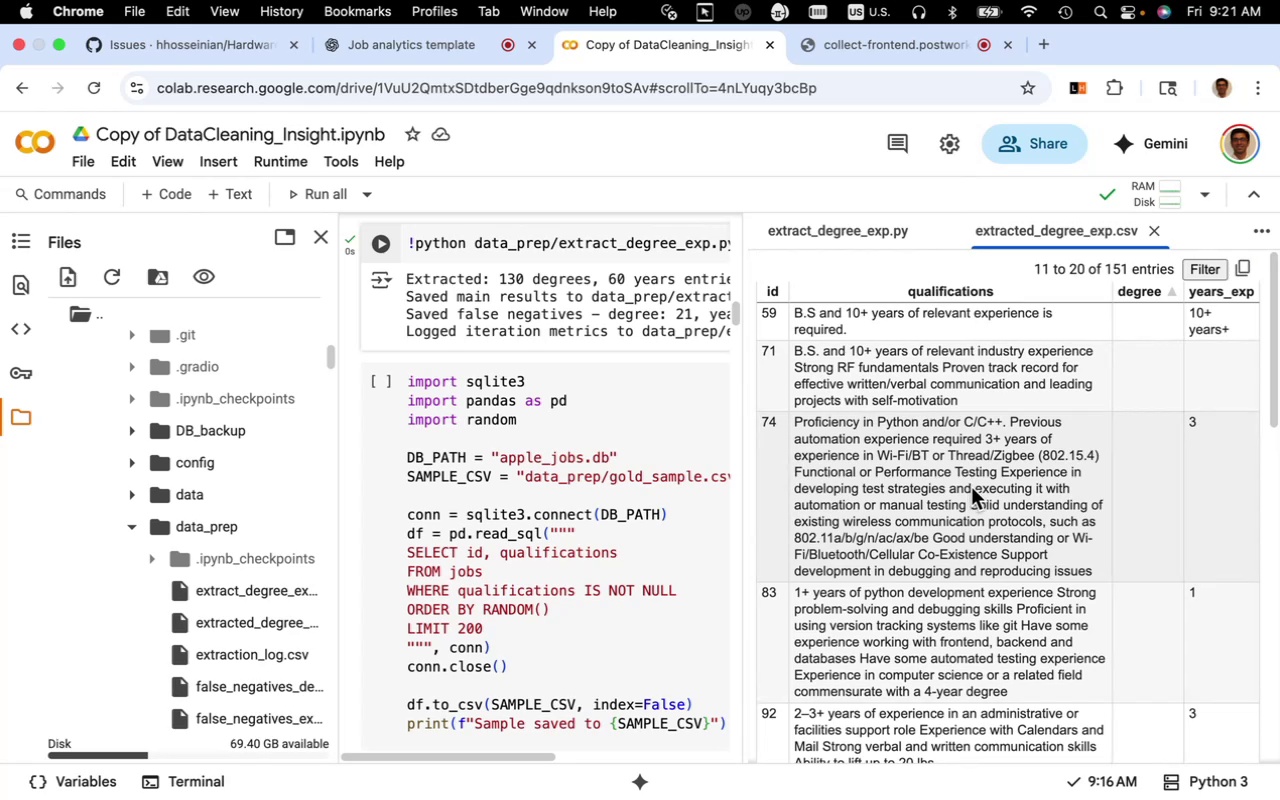 
wait(10.8)
 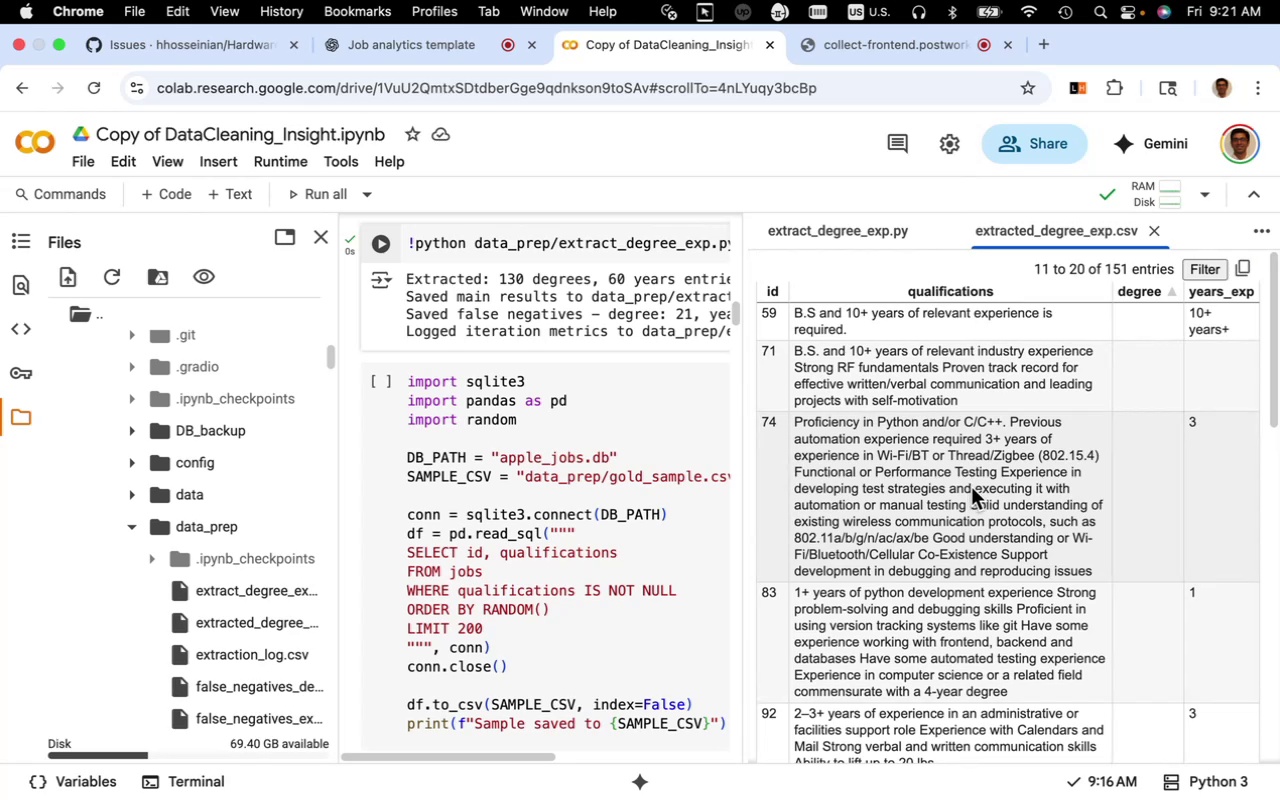 
scroll: coordinate [961, 489], scroll_direction: down, amount: 5.0
 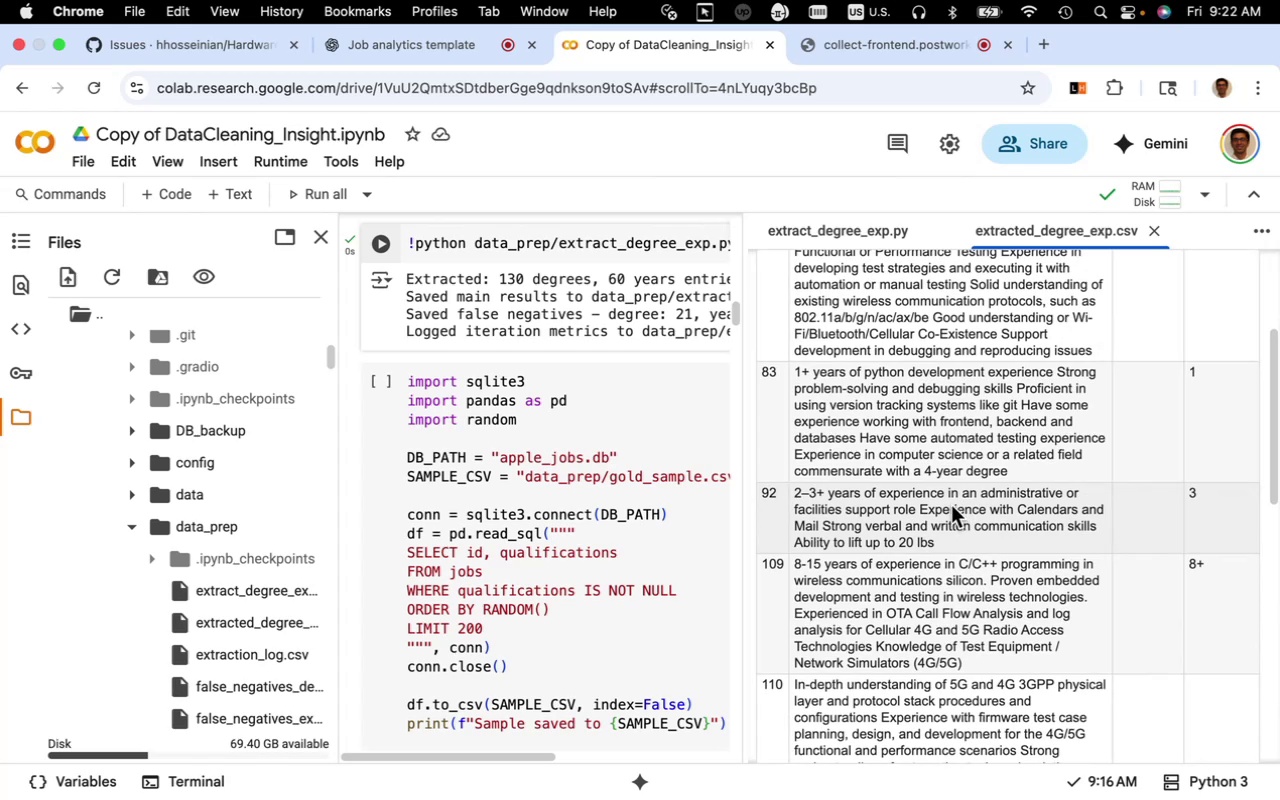 
wait(16.78)
 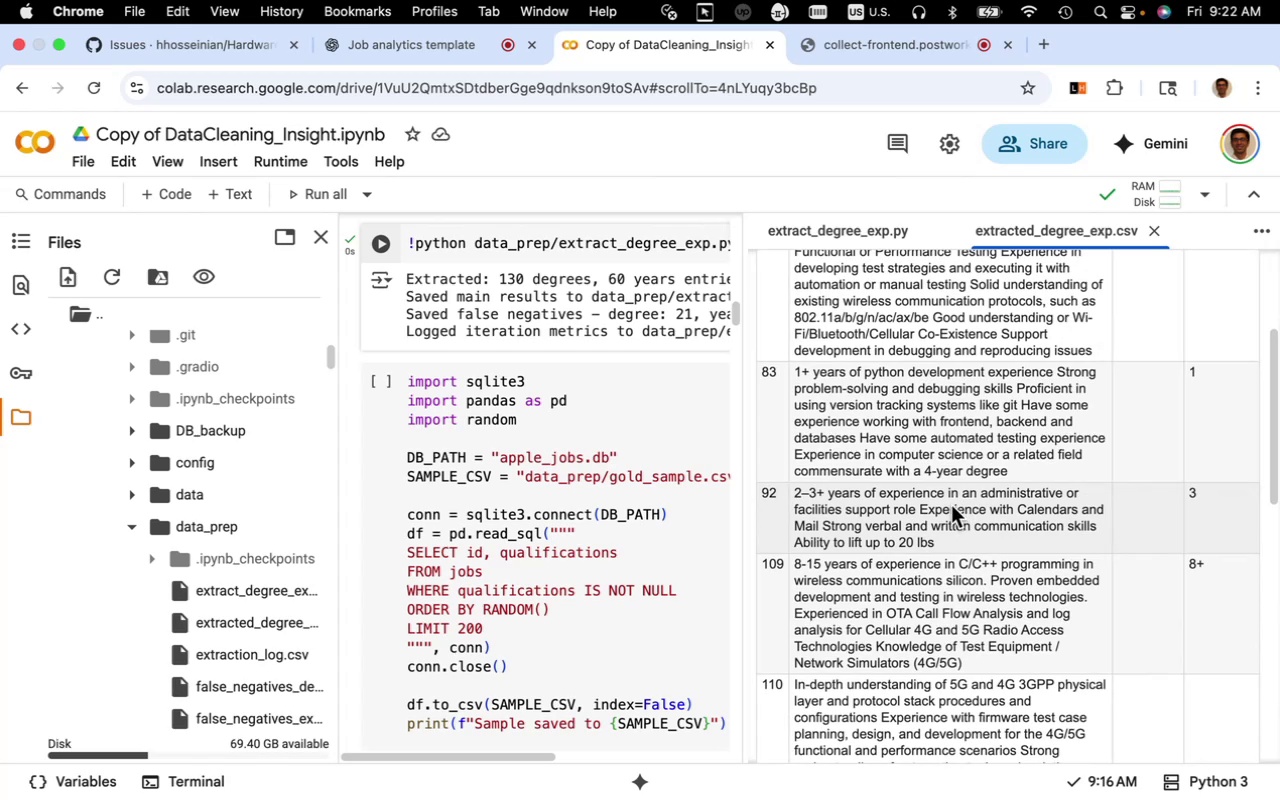 
left_click_drag(start_coordinate=[1009, 474], to_coordinate=[927, 477])
 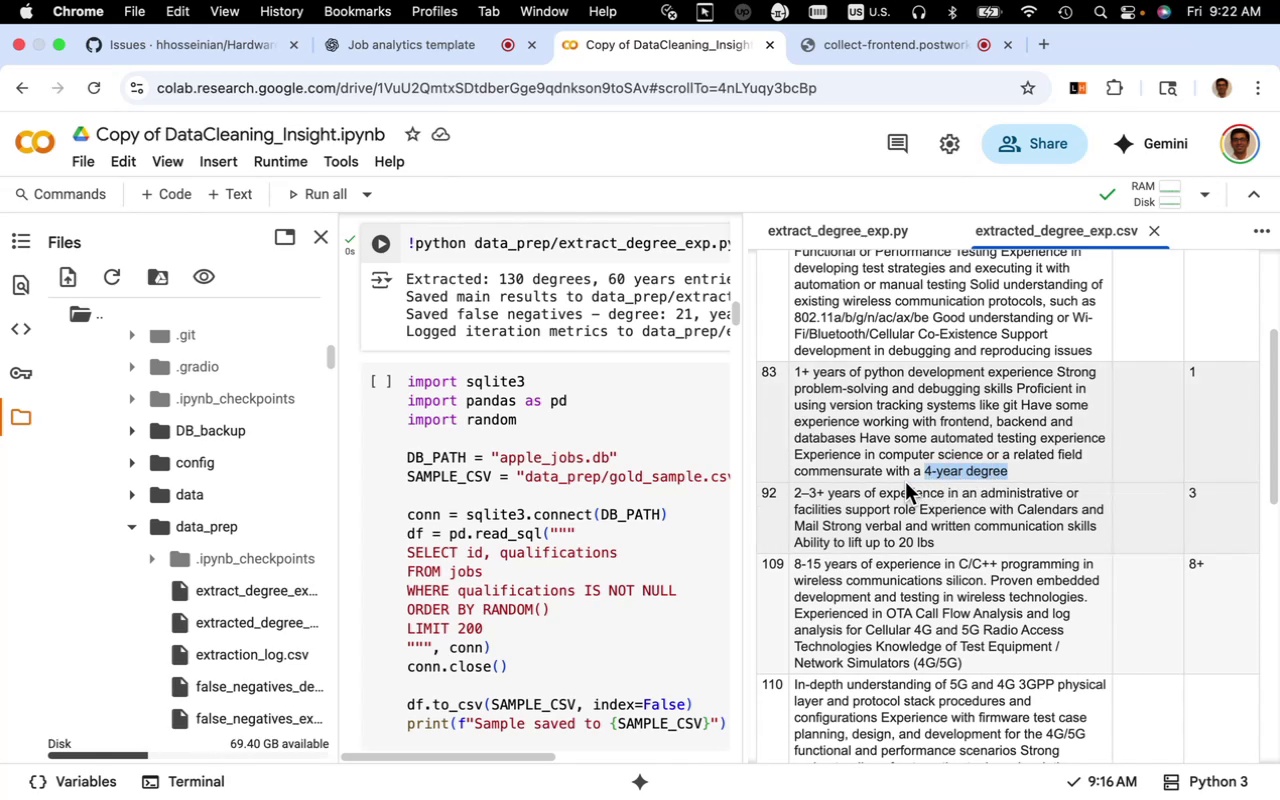 
scroll: coordinate [905, 482], scroll_direction: down, amount: 4.0
 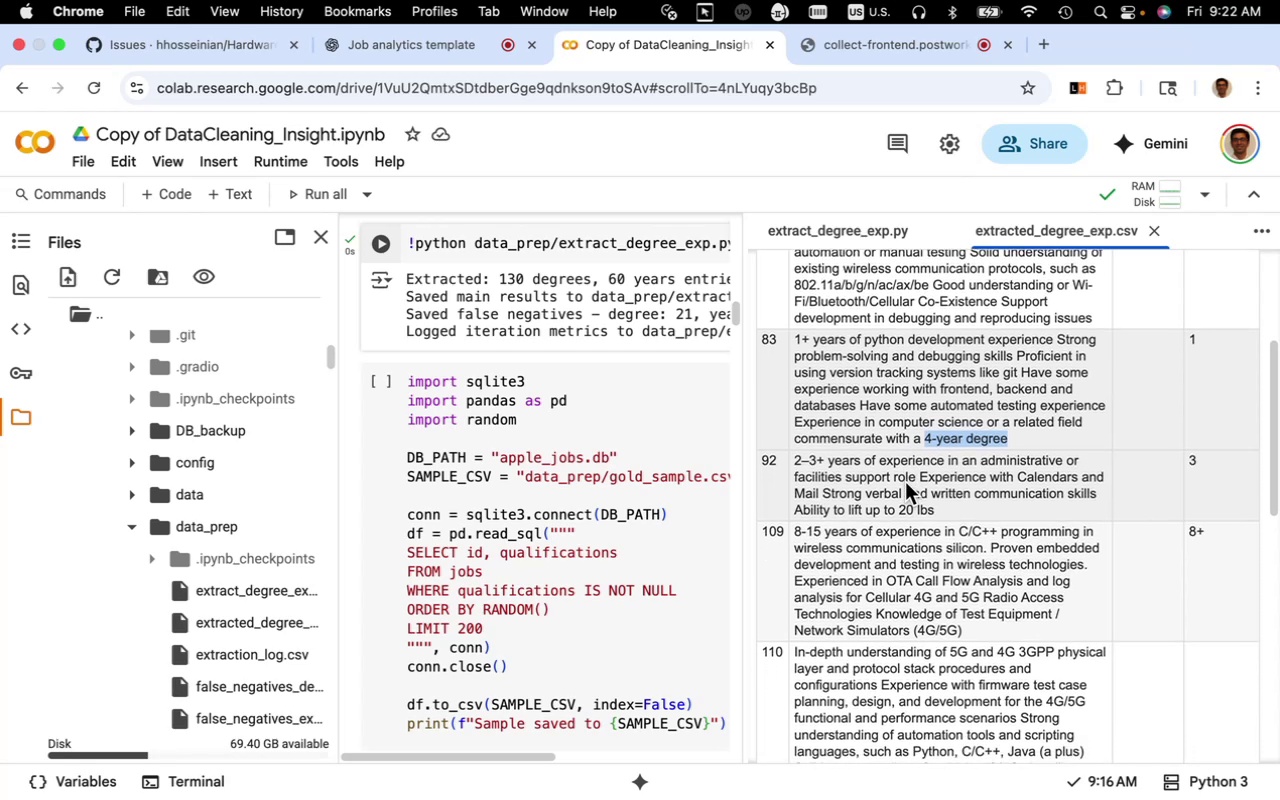 
wait(11.24)
 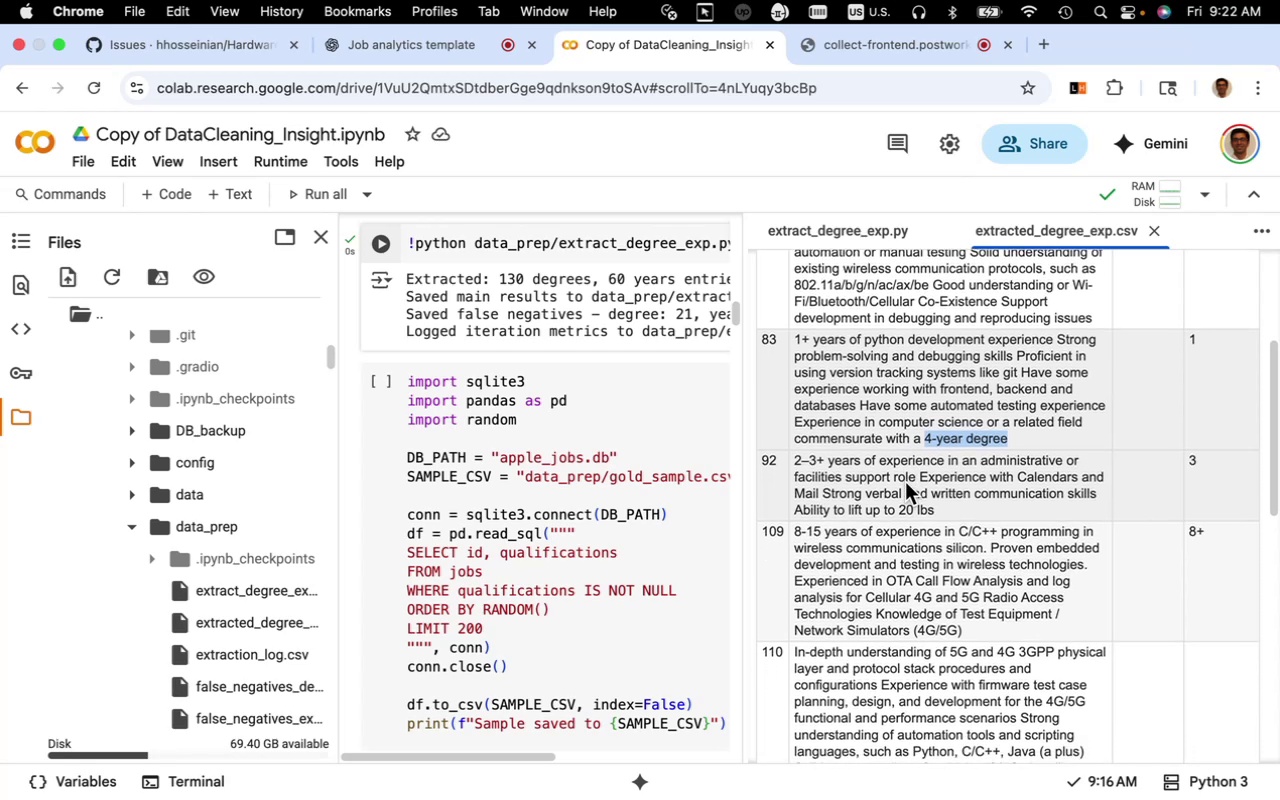 
scroll: coordinate [920, 485], scroll_direction: down, amount: 14.0
 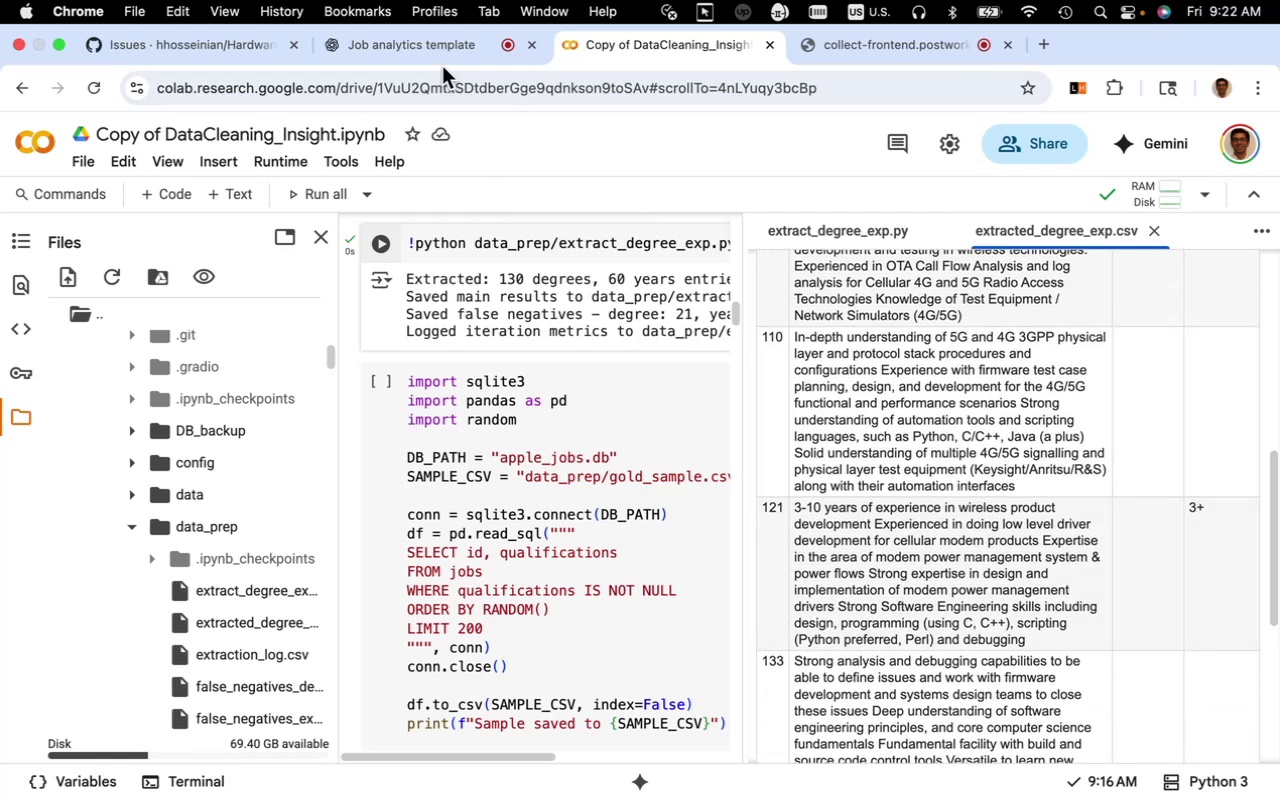 
left_click([445, 59])
 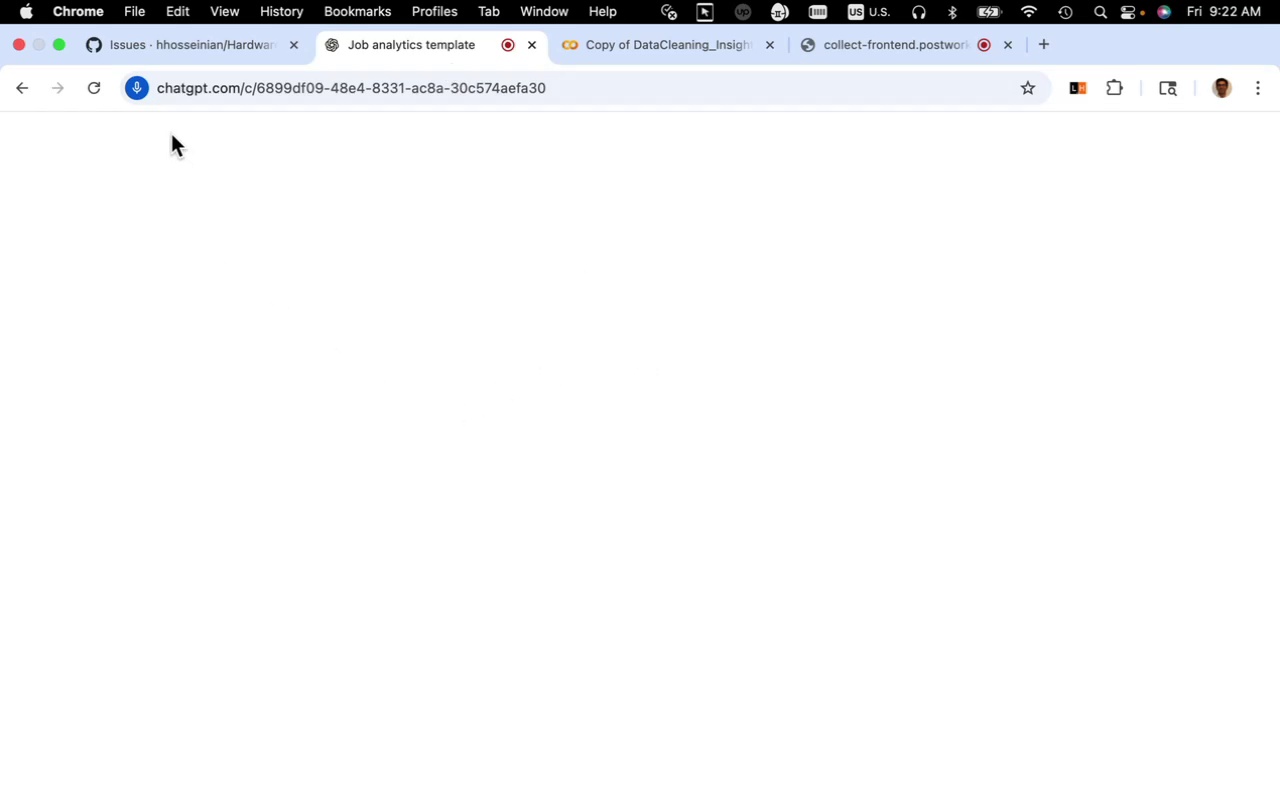 
left_click([140, 92])
 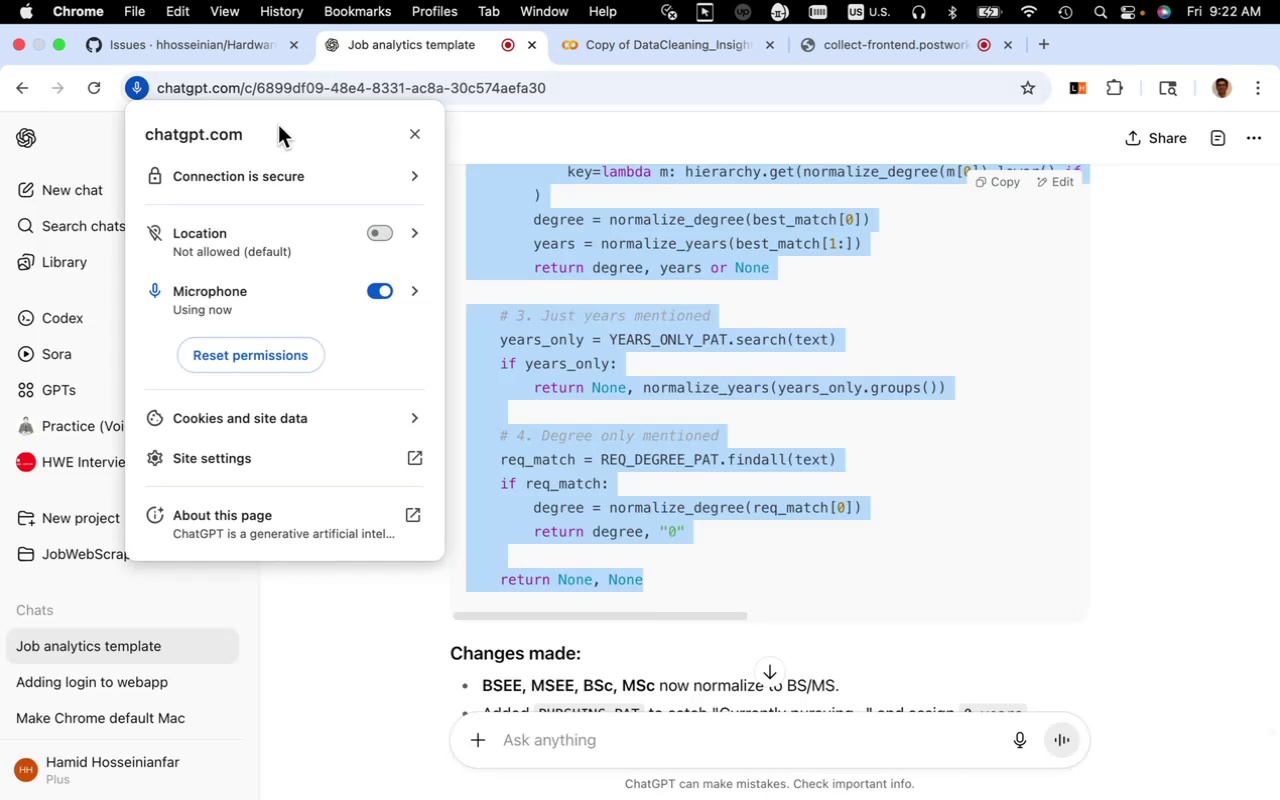 
mouse_move([441, 162])
 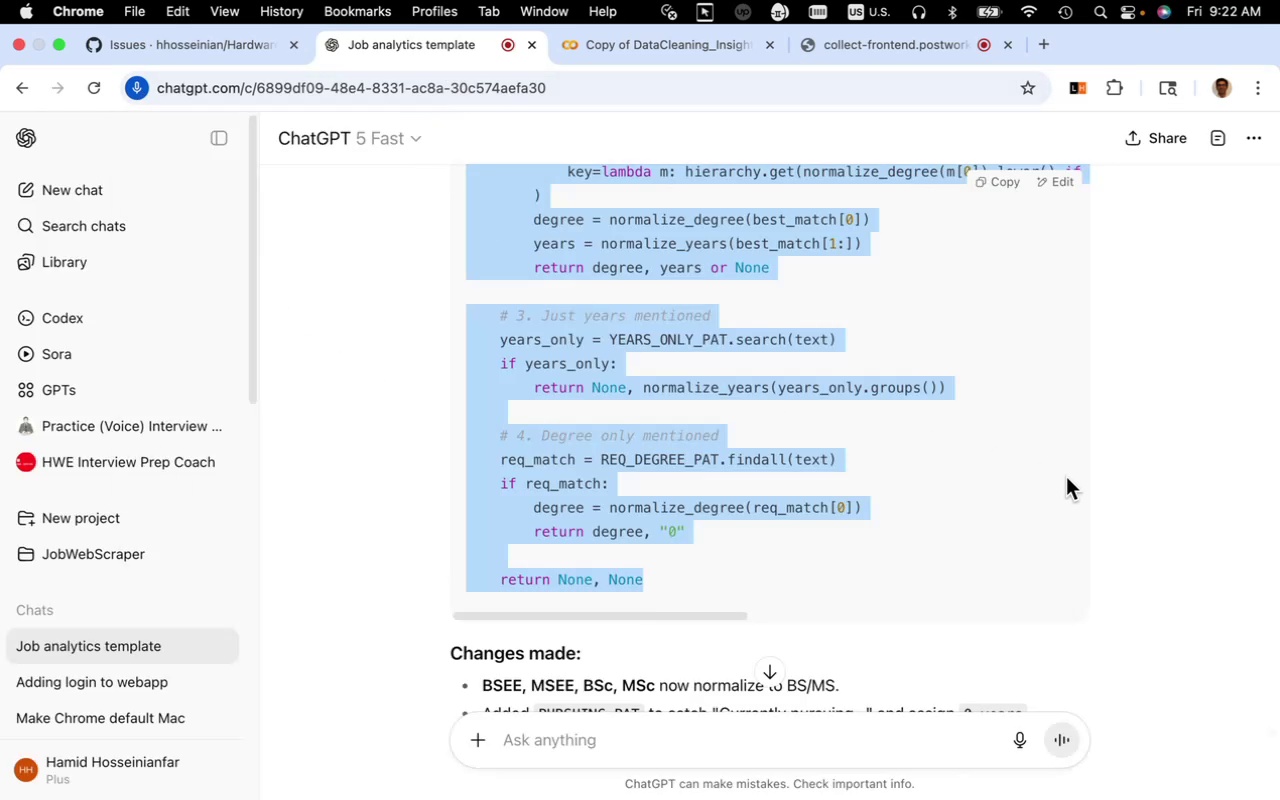 
scroll: coordinate [1066, 478], scroll_direction: down, amount: 6.0
 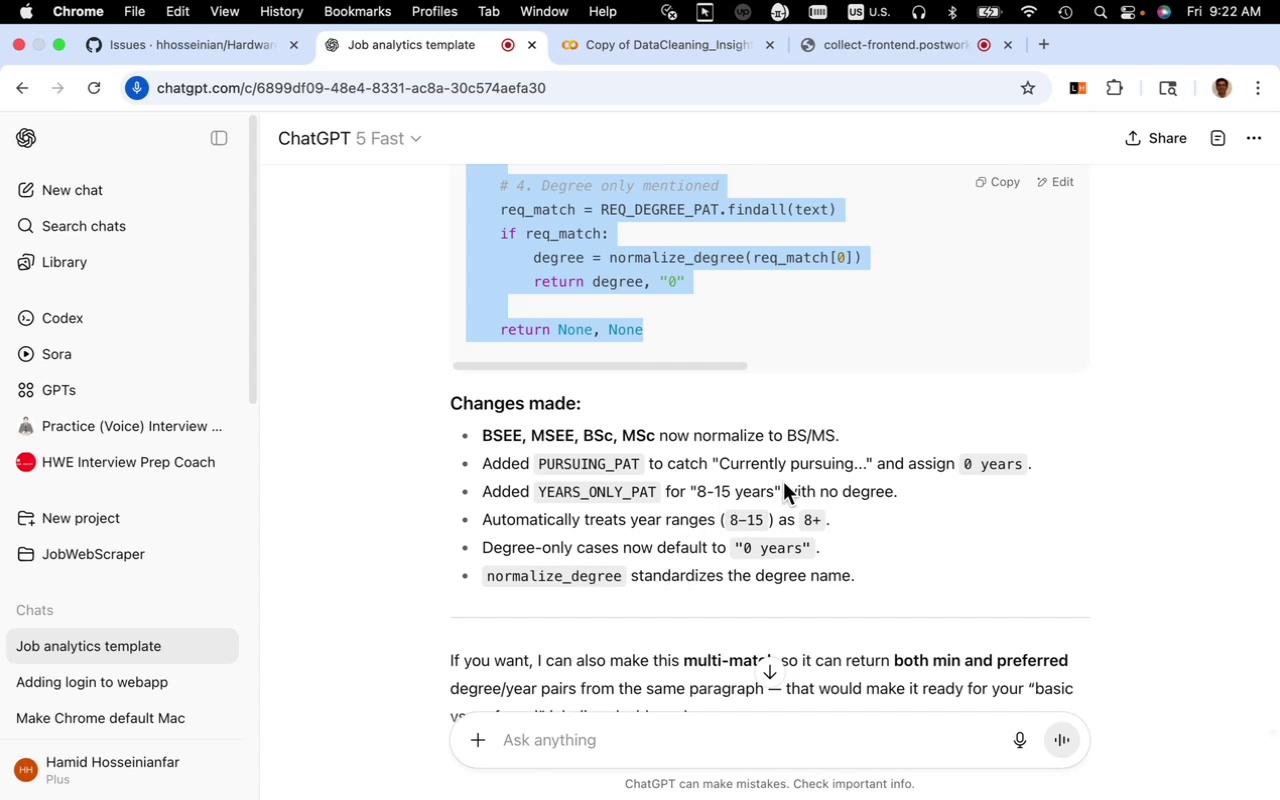 
wait(10.28)
 